 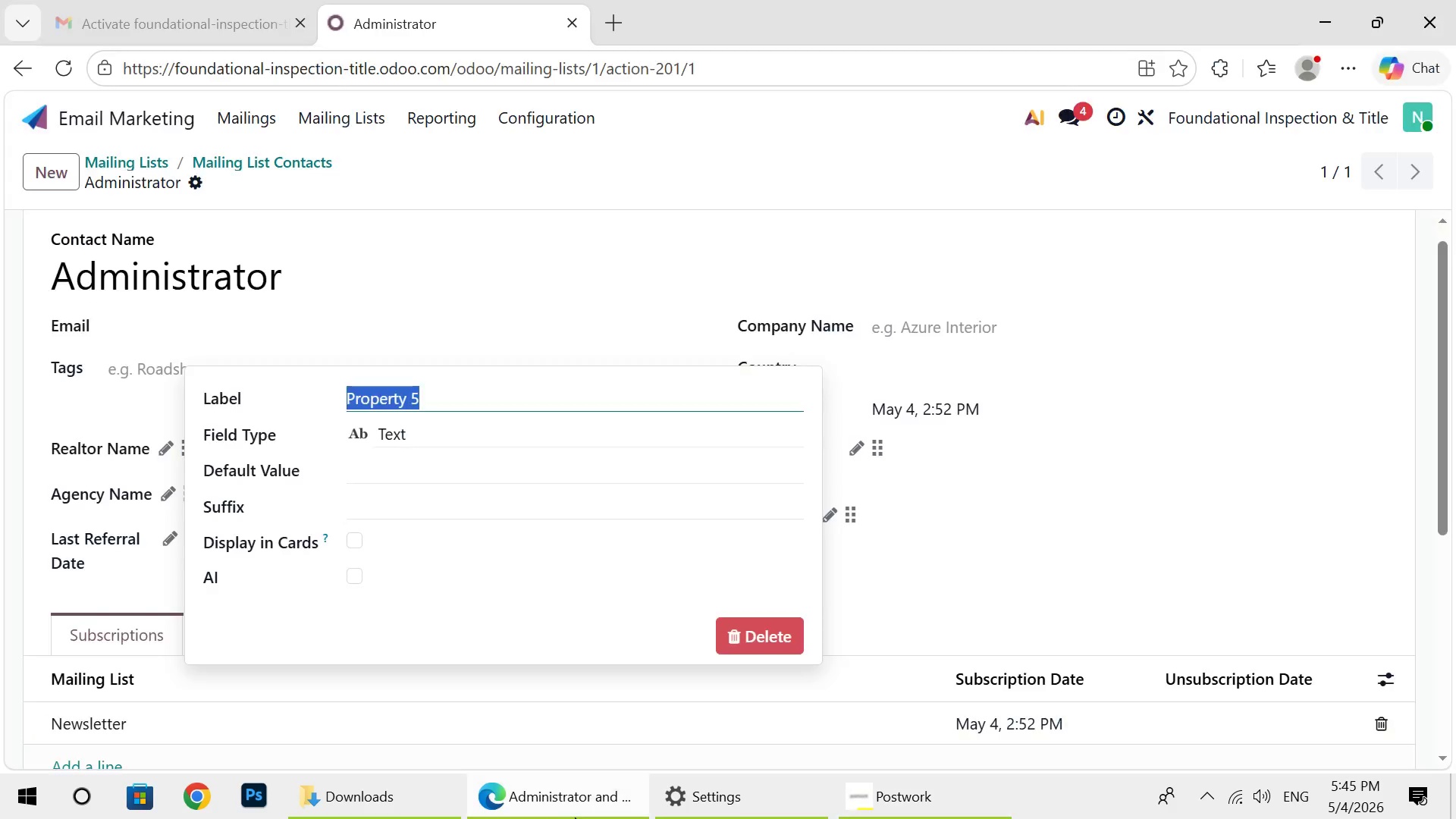 
key(Control+V)
 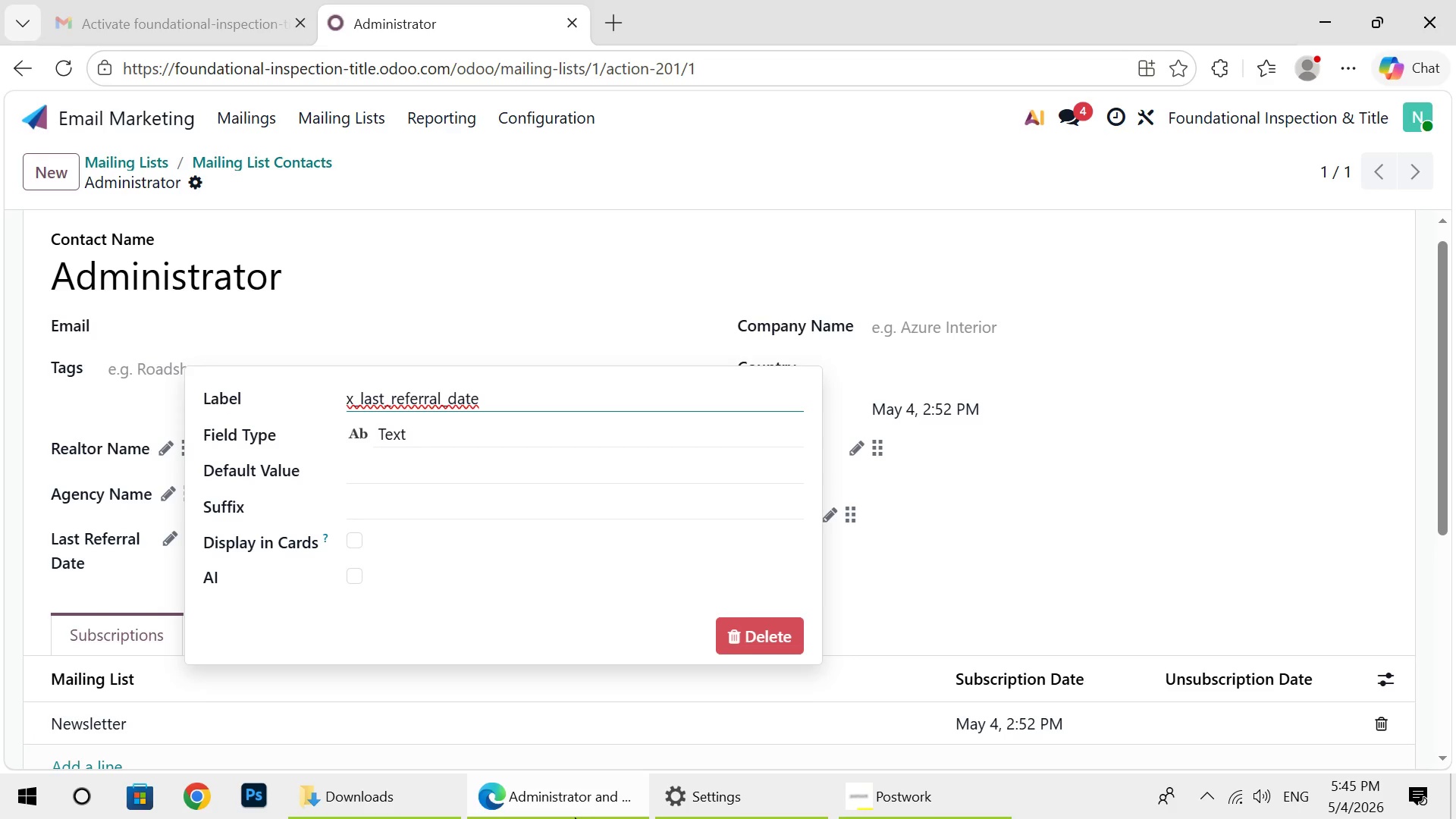 
key(Enter)
 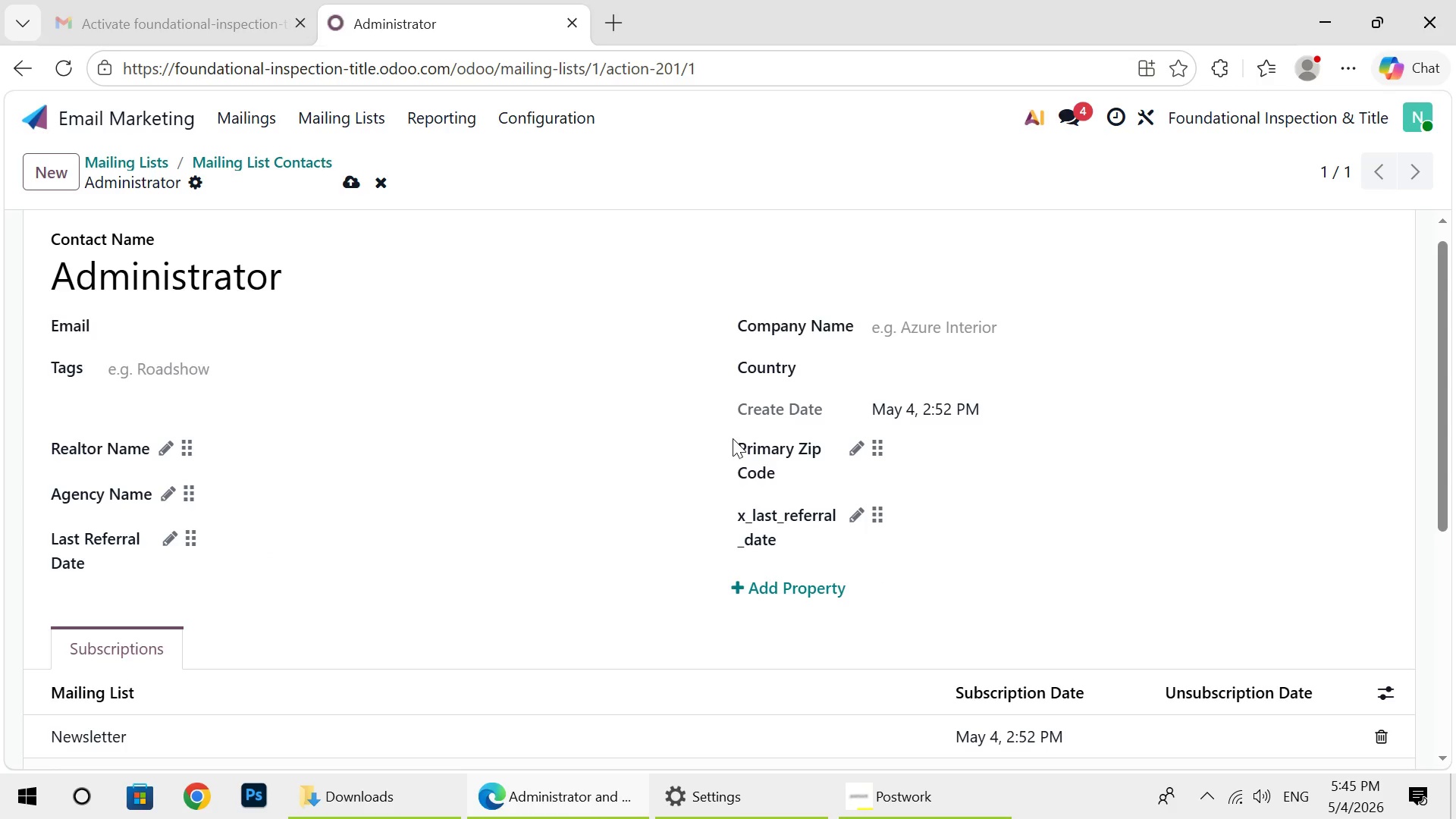 
wait(5.97)
 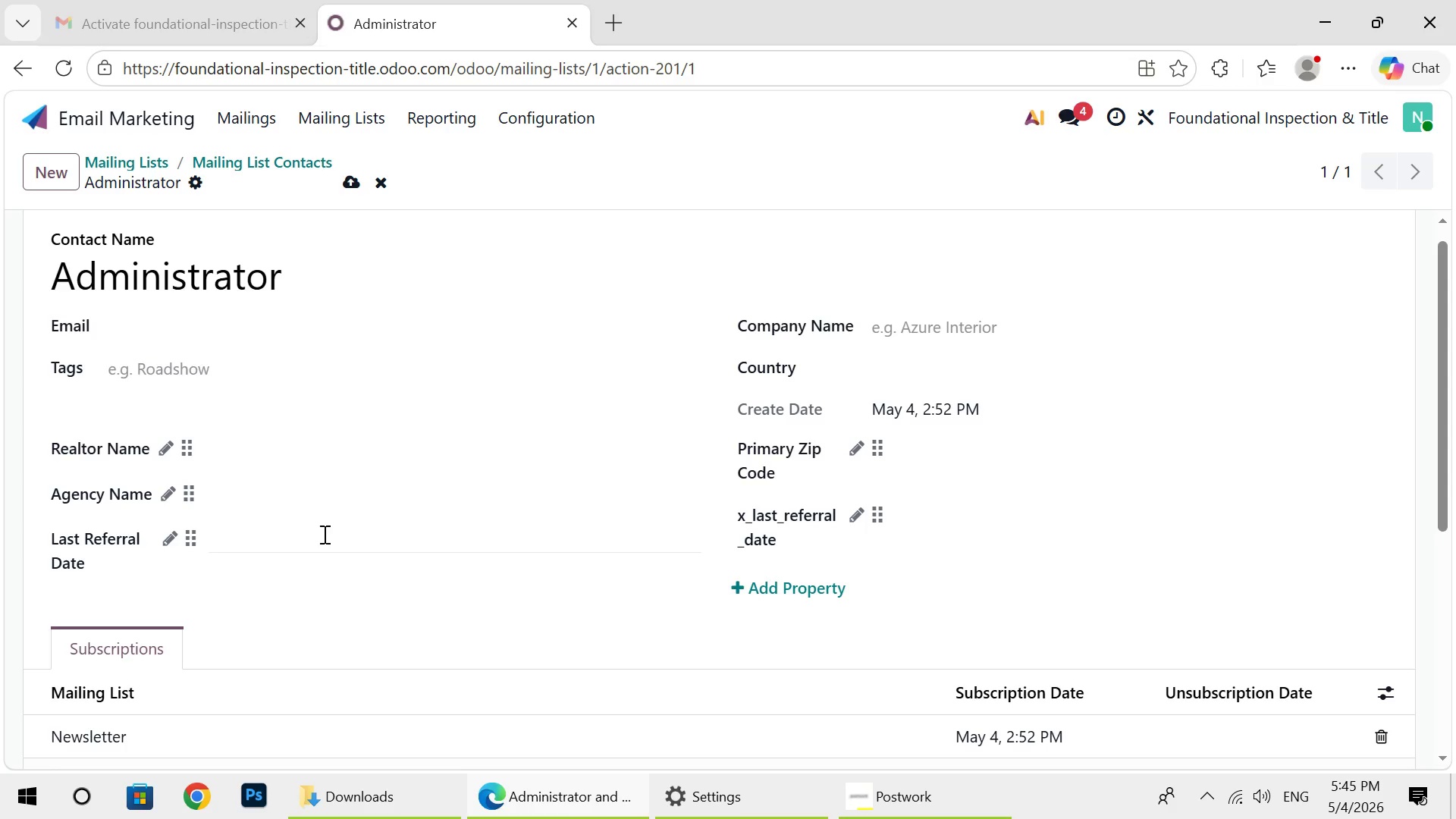 
left_click_drag(start_coordinate=[783, 469], to_coordinate=[738, 448])
 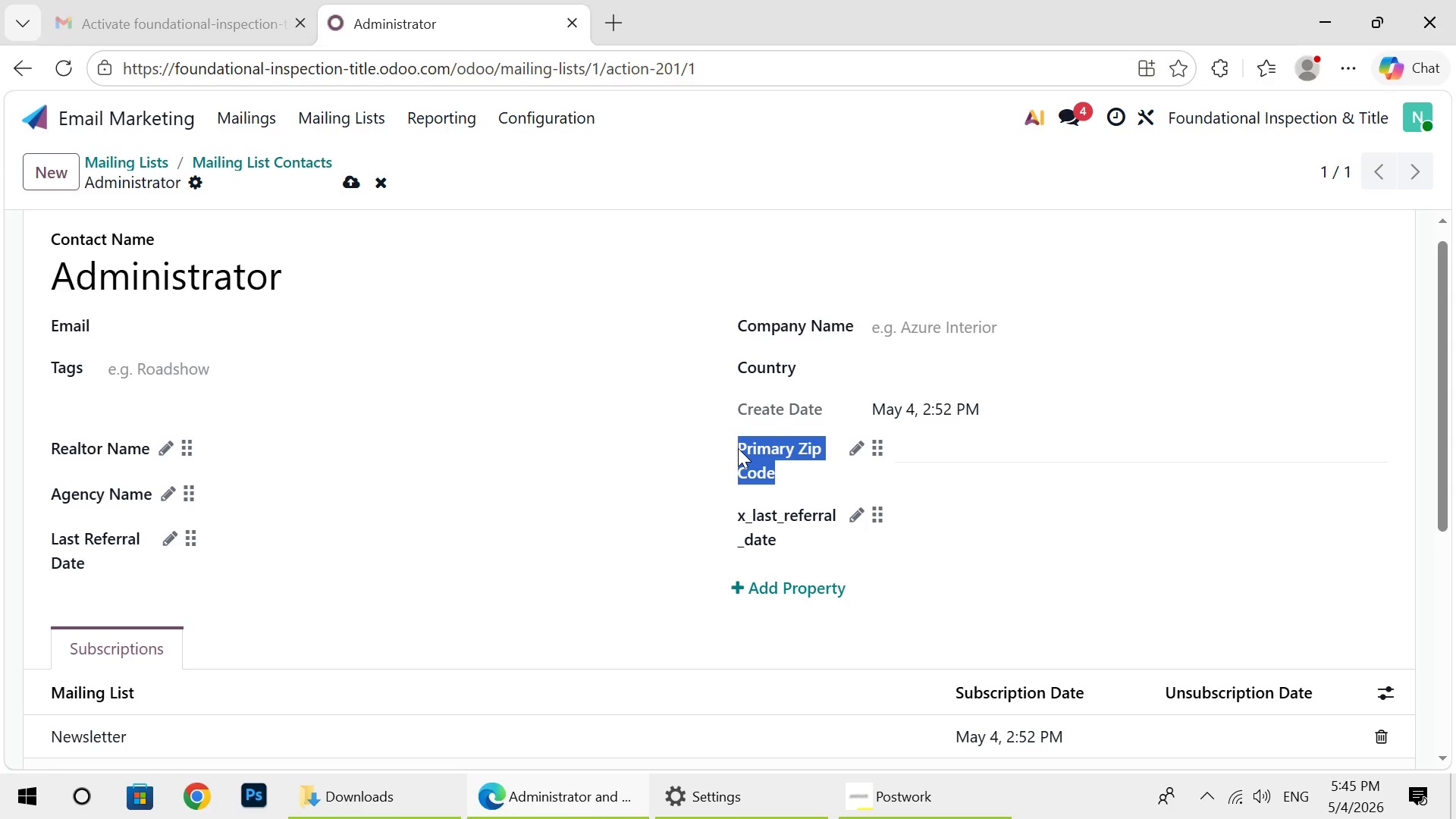 
key(Control+C)
 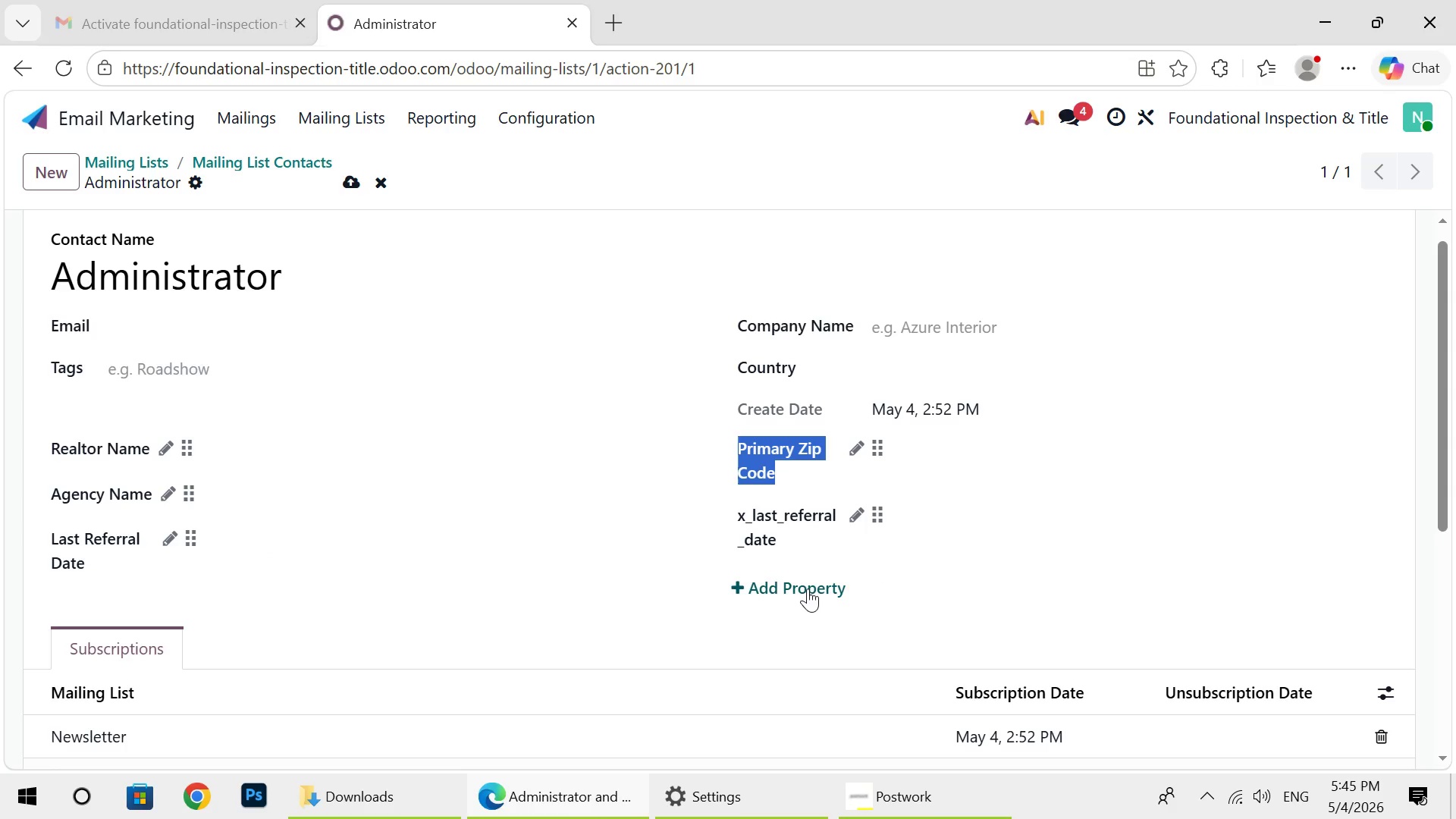 
left_click([808, 588])
 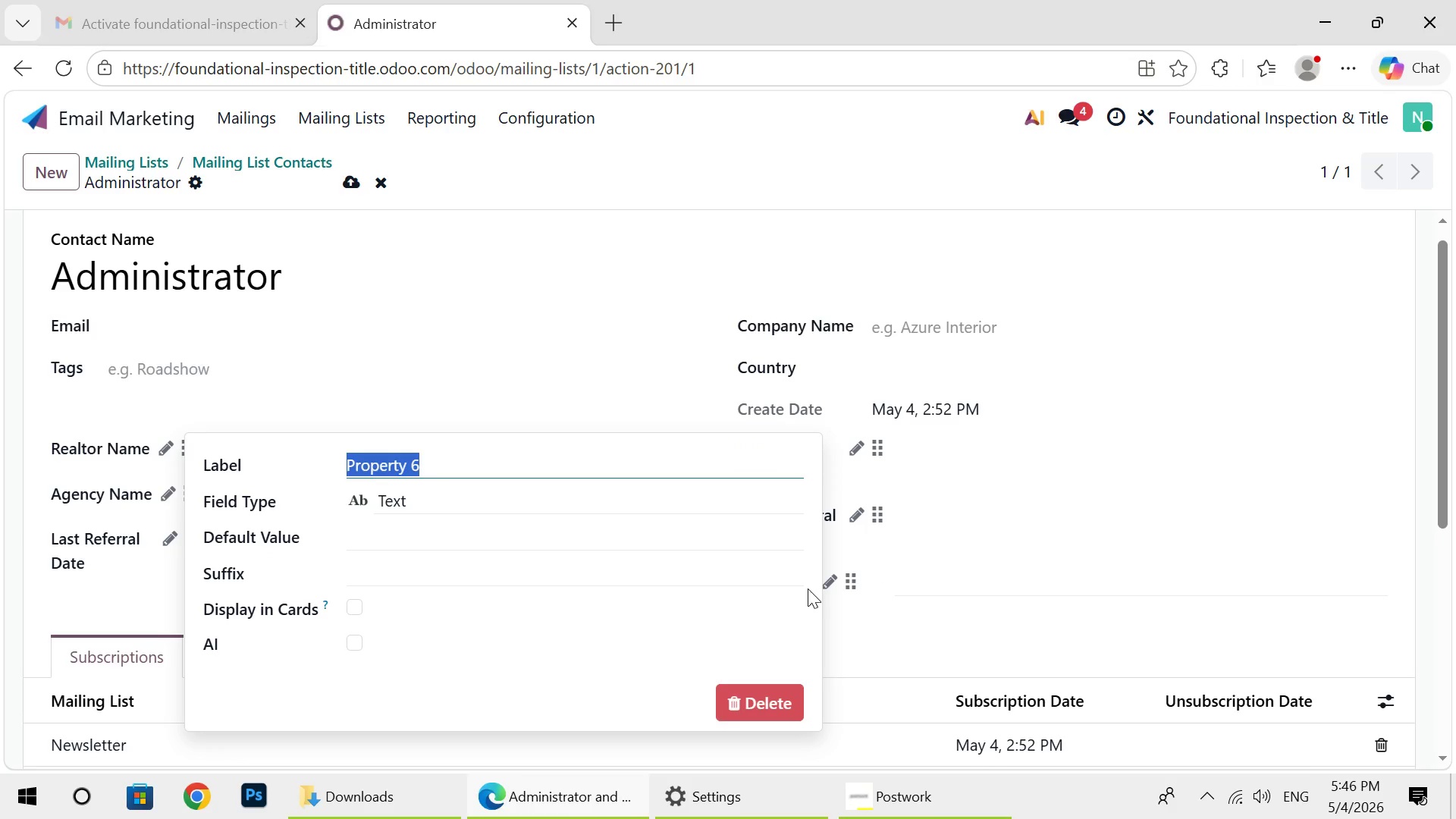 
hold_key(key=ControlLeft, duration=1.0)
 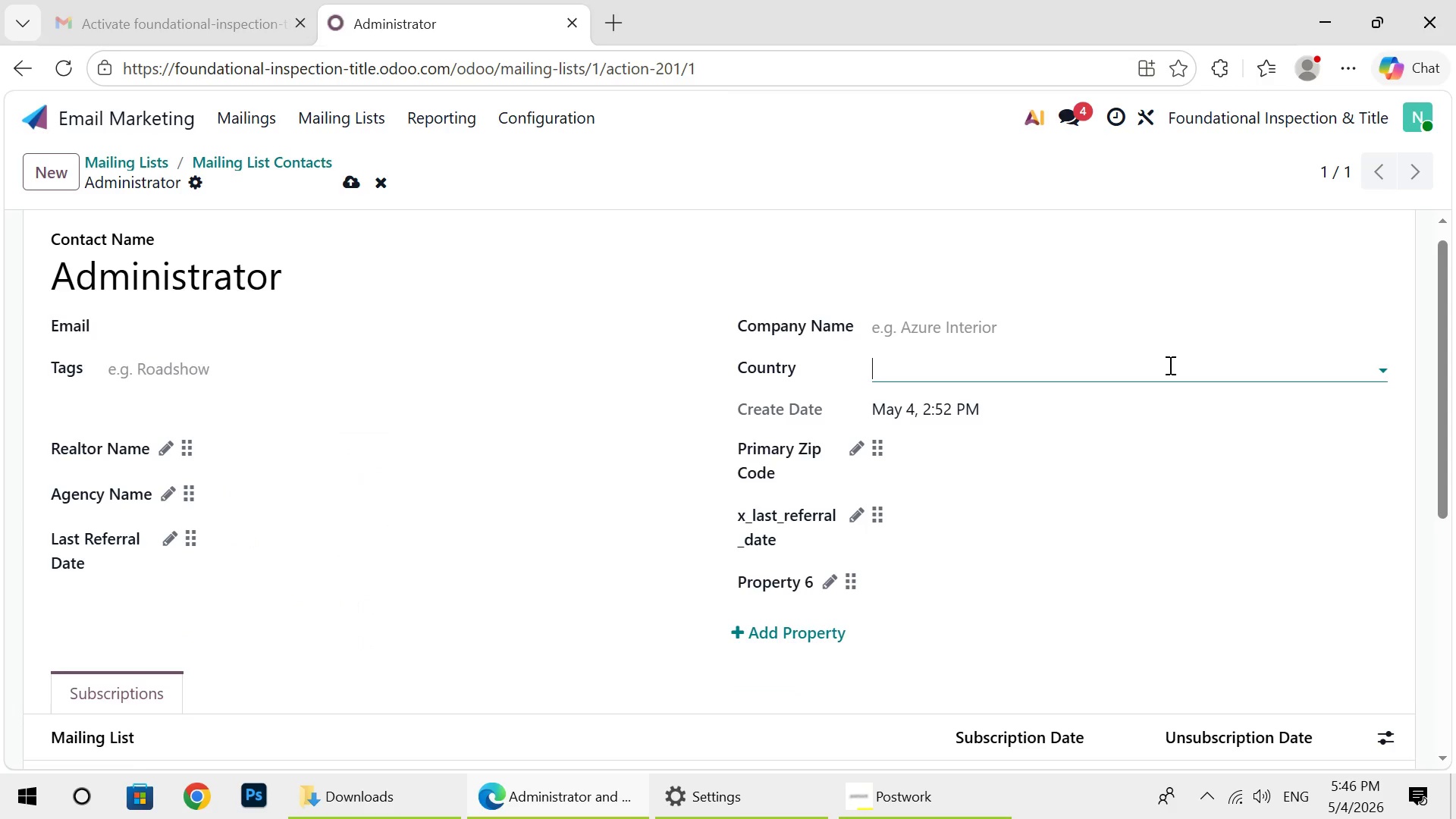 
left_click([1169, 365])
 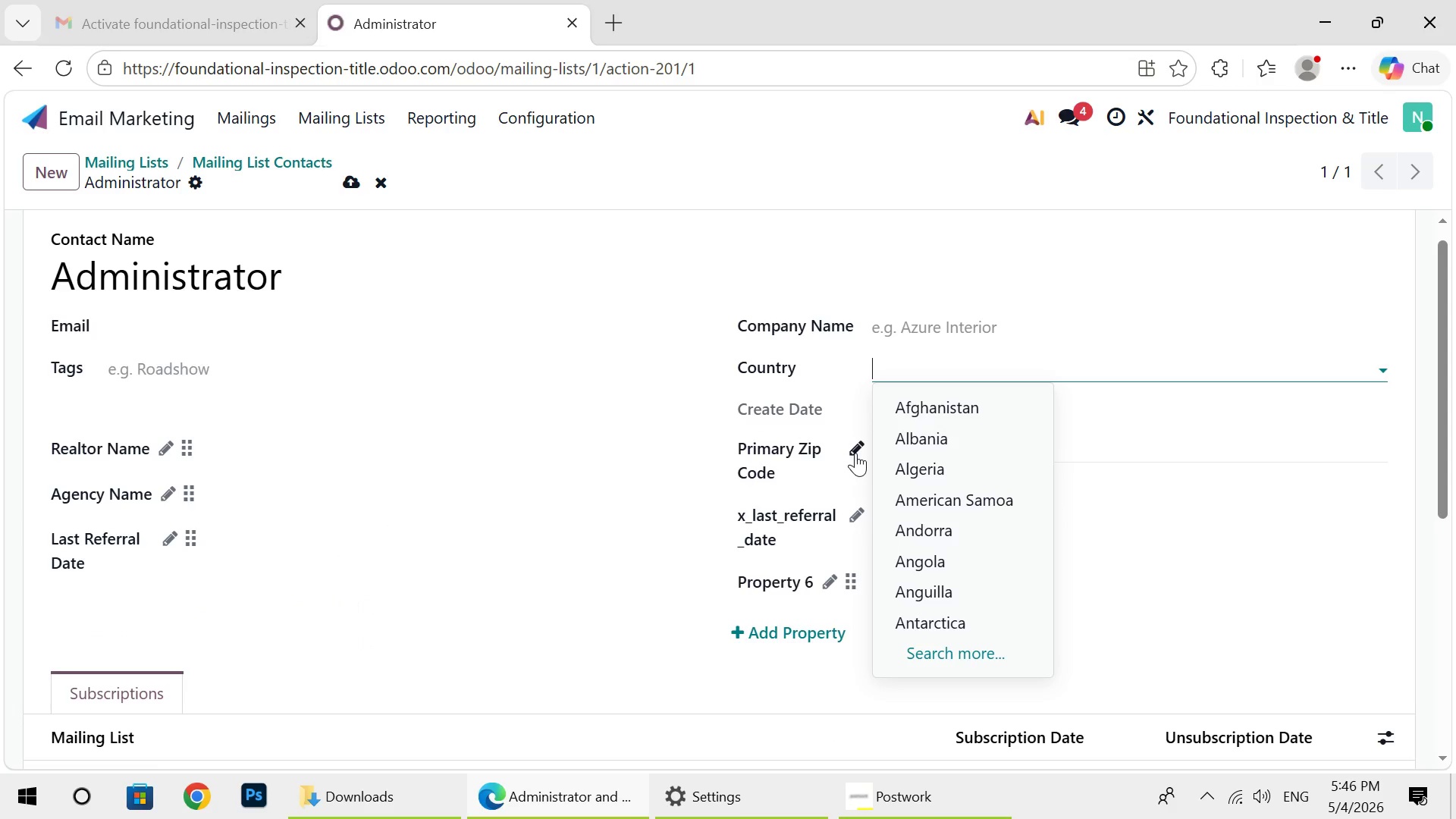 
left_click([855, 453])
 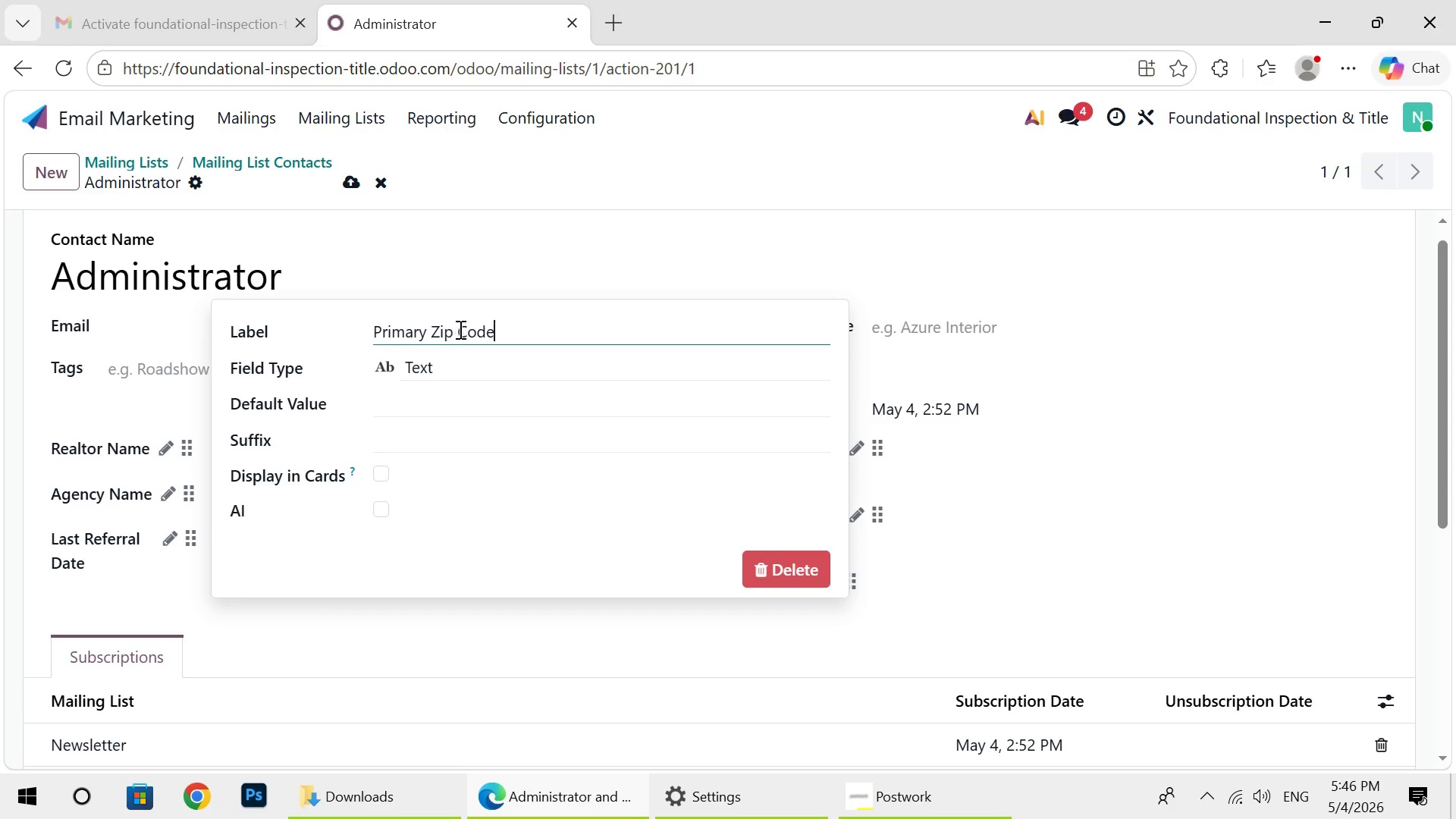 
left_click([460, 329])
 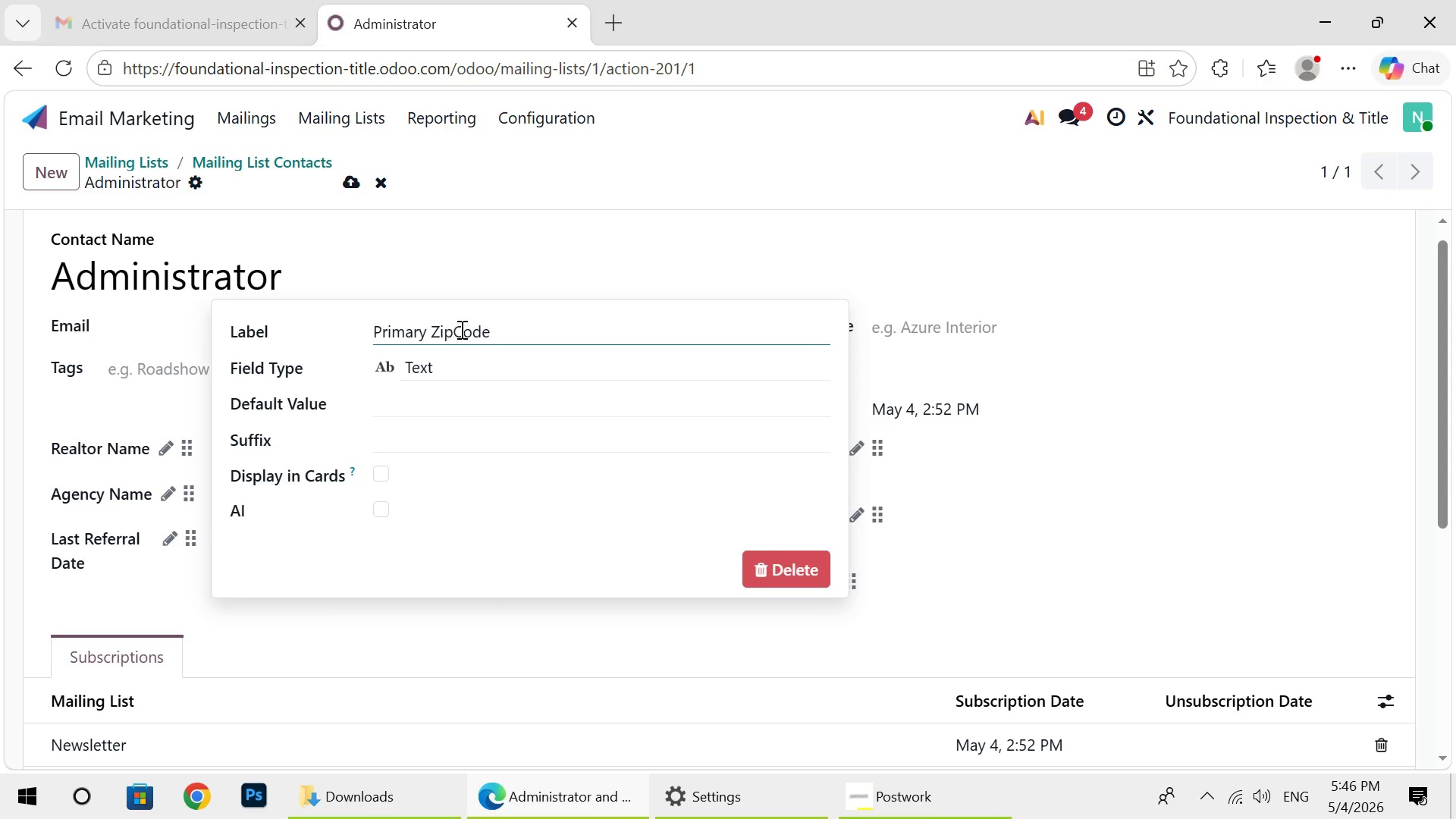 
key(Backspace)
 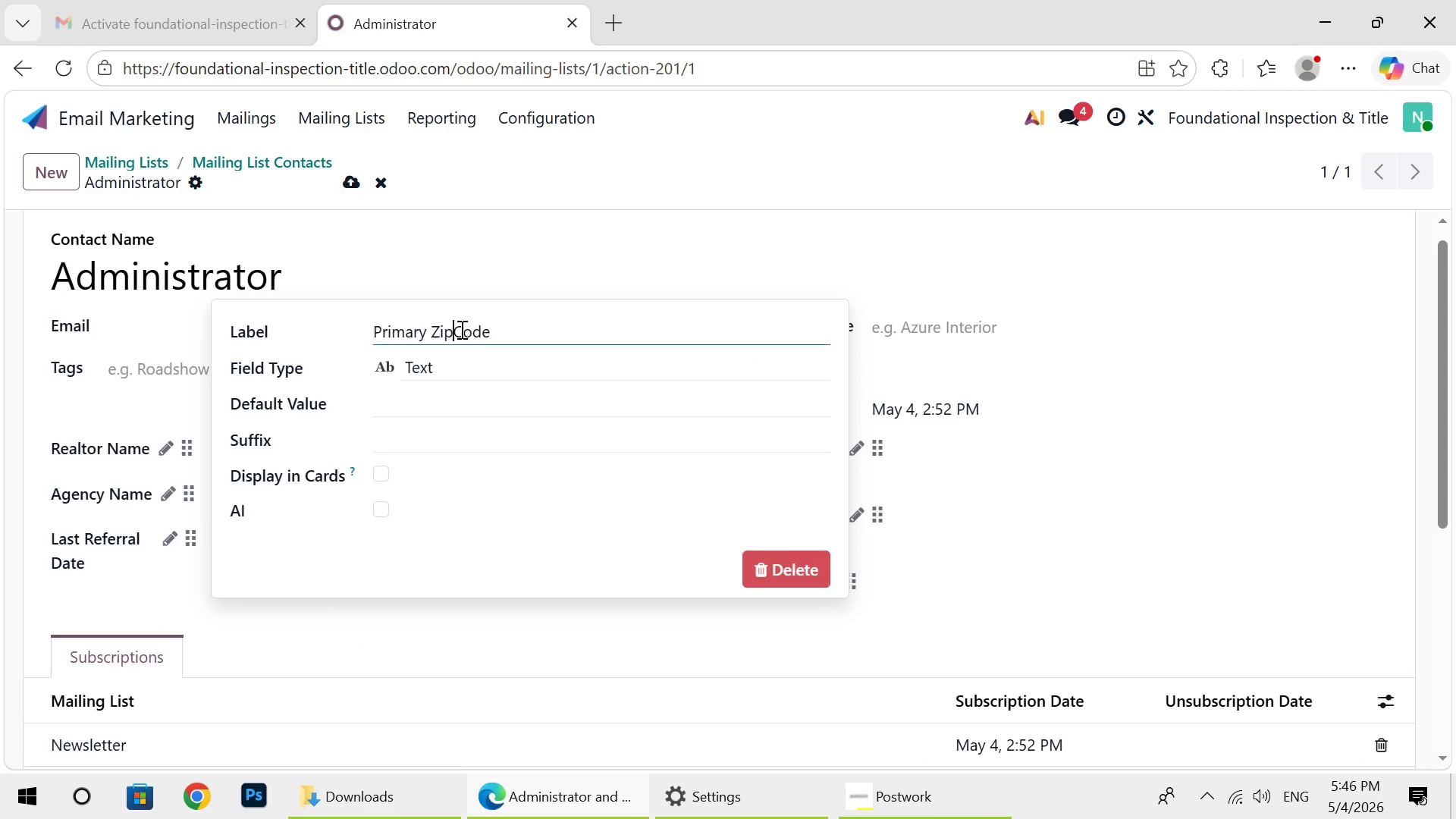 
key(ArrowRight)
 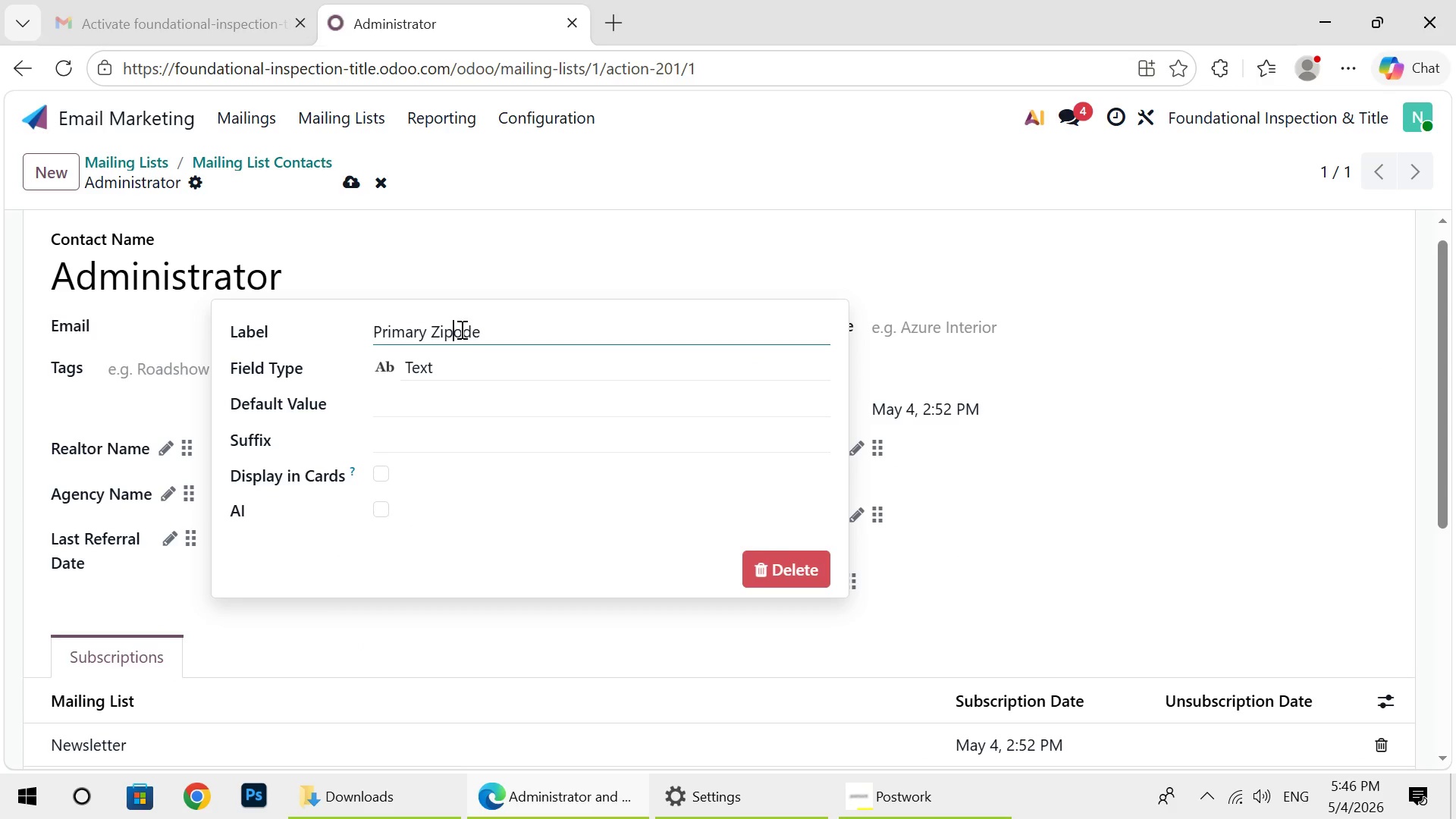 
key(Backspace)
 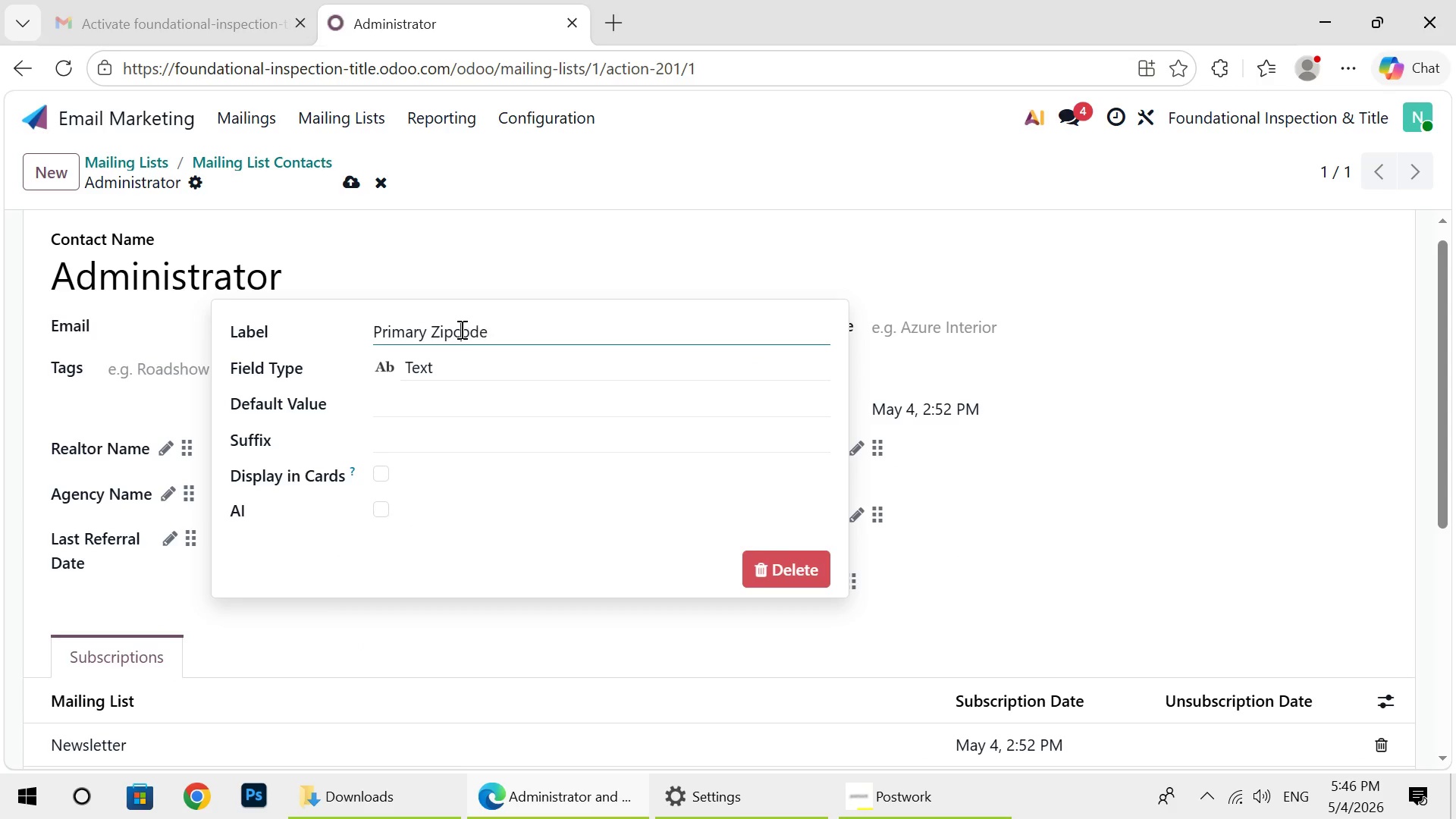 
key(C)
 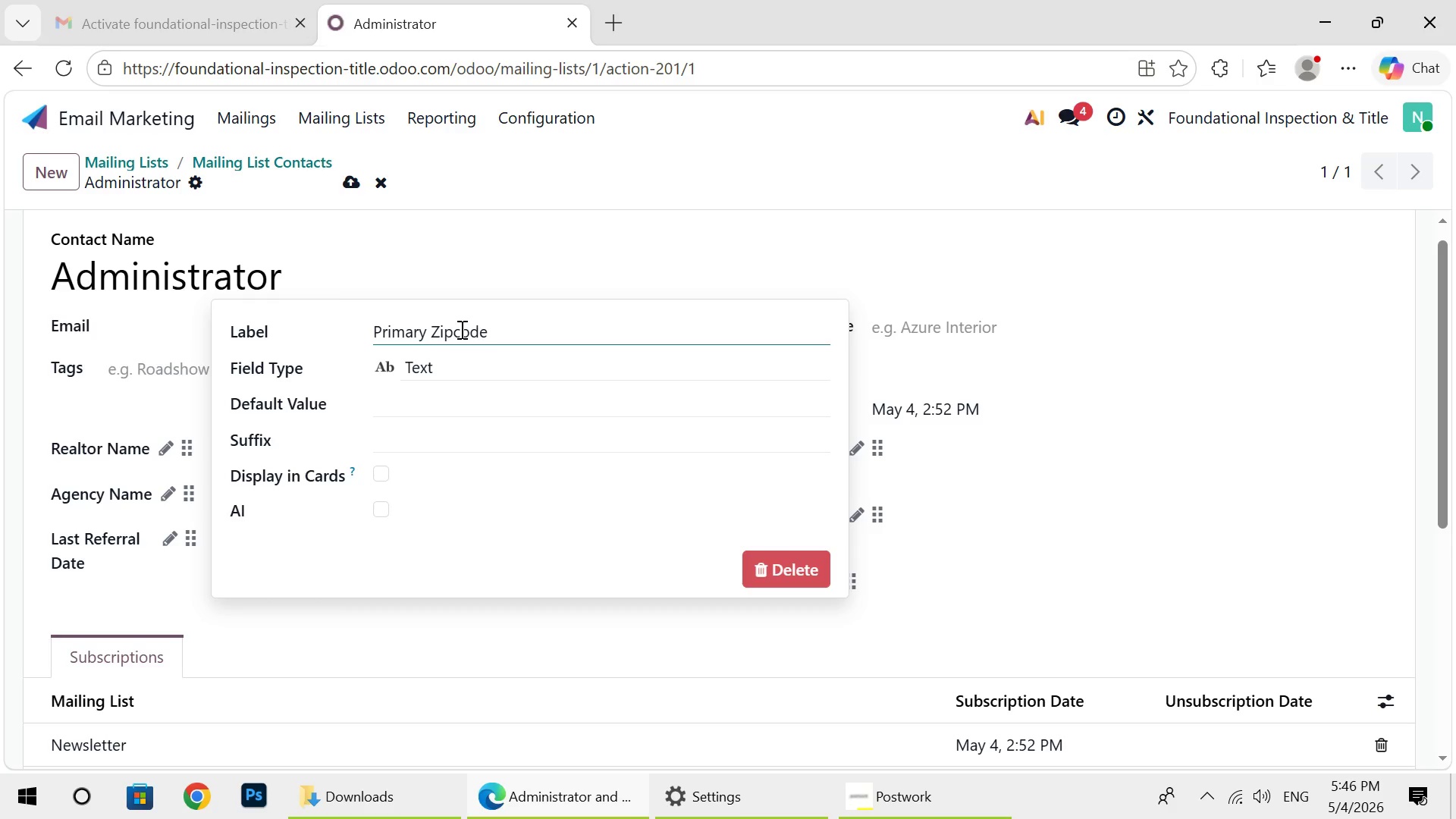 
key(Control+Z)
 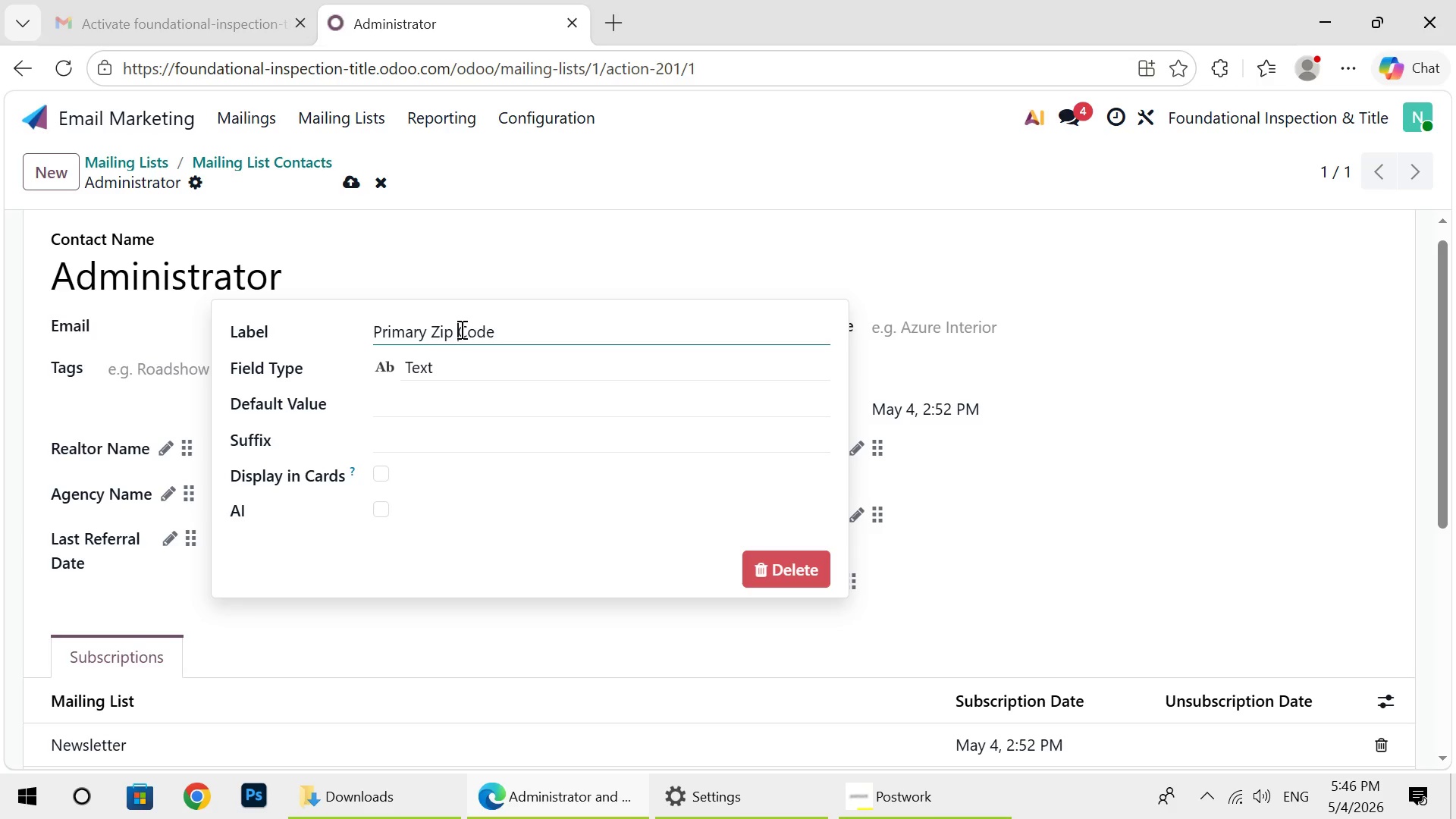 
key(Control+Z)
 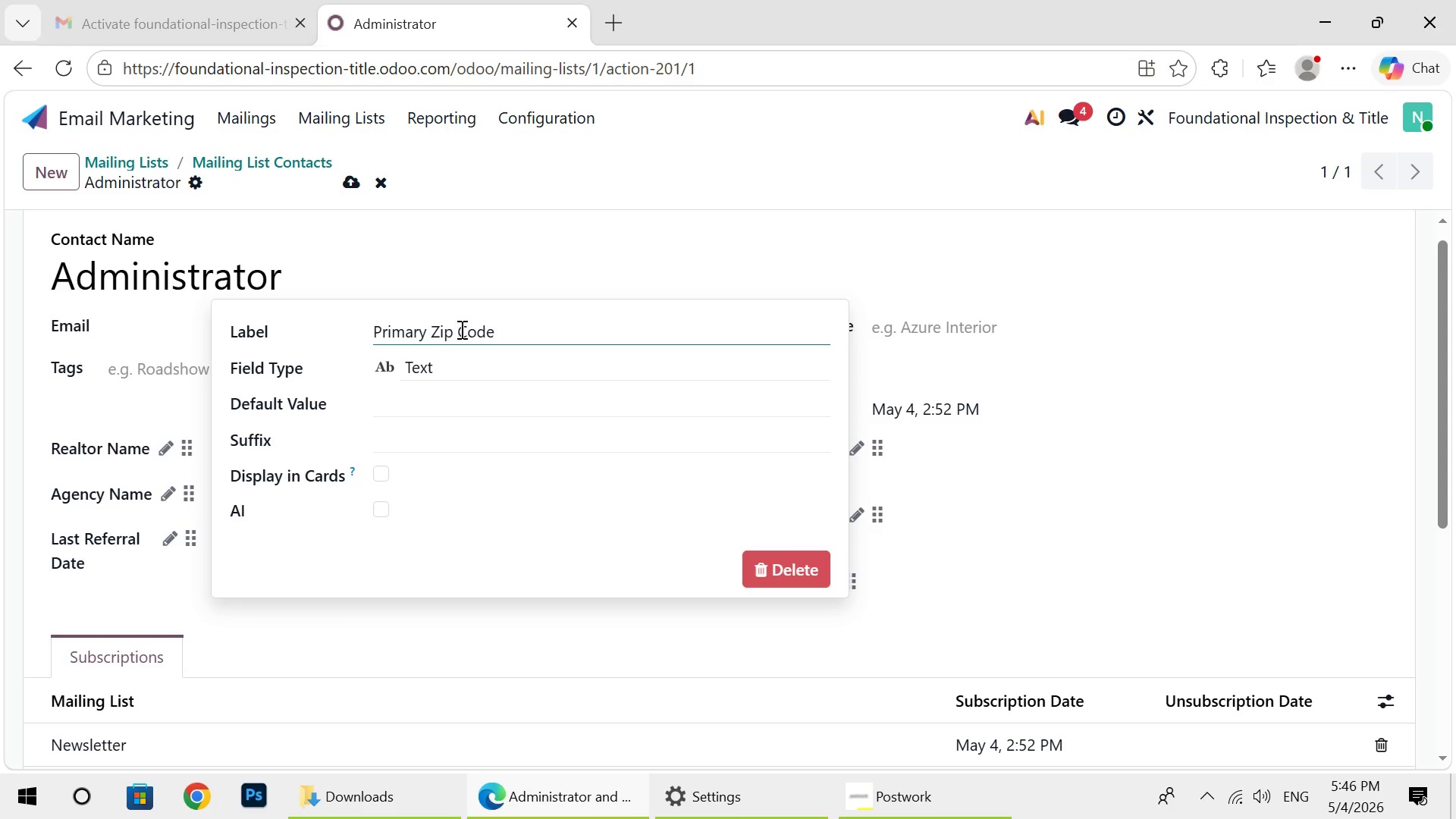 
key(Control+Z)
 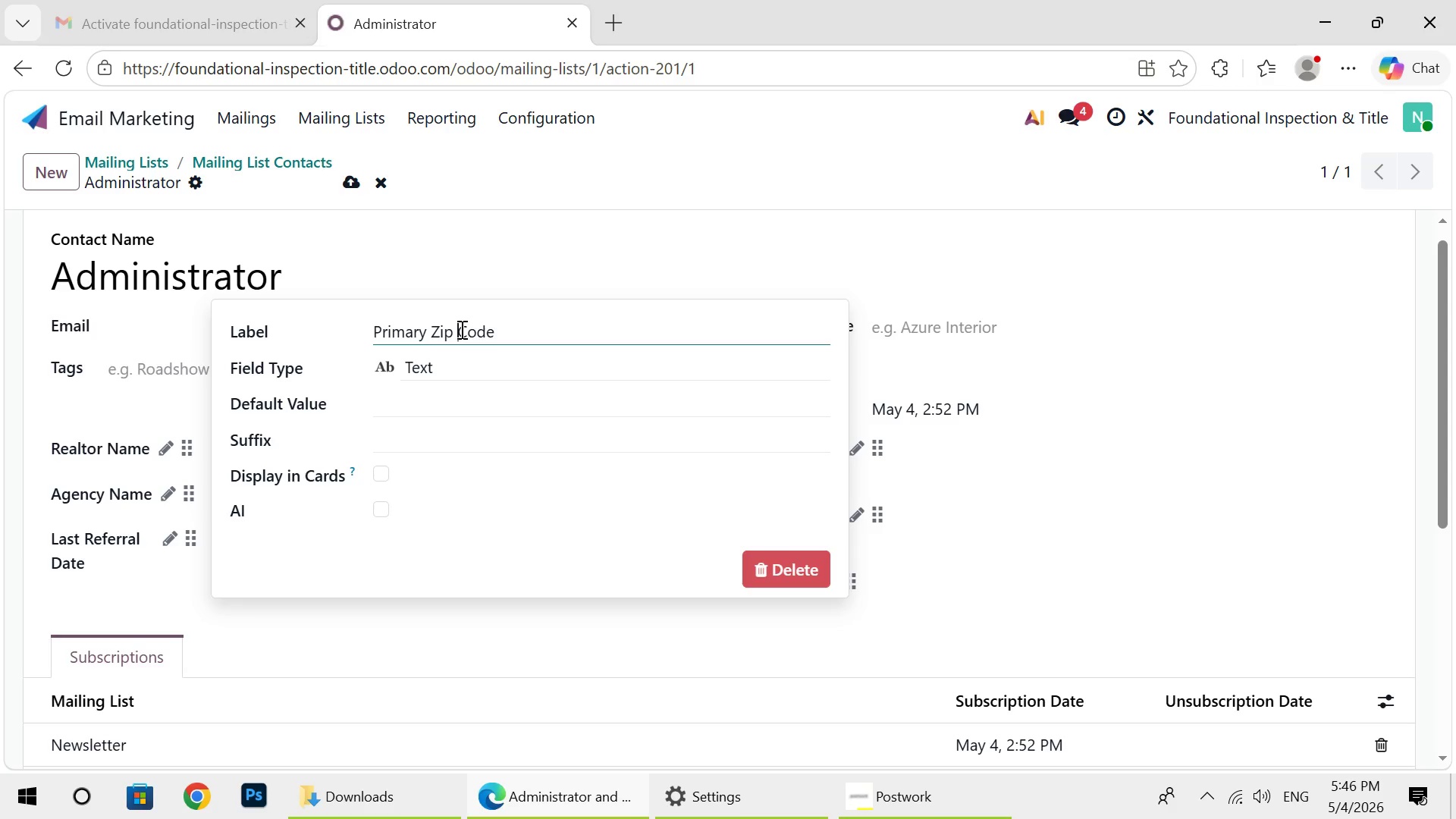 
key(Control+Z)
 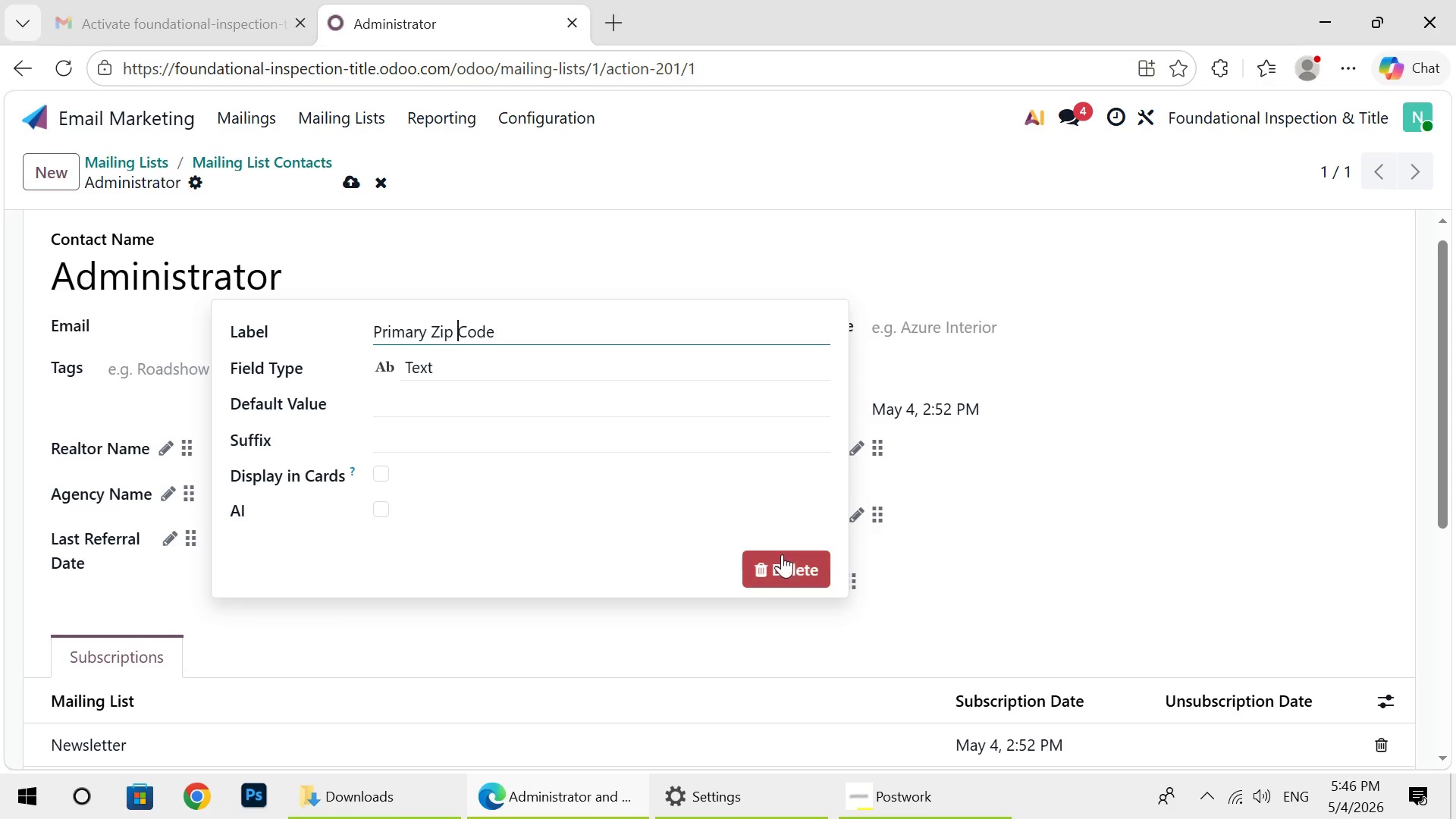 
left_click([782, 554])
 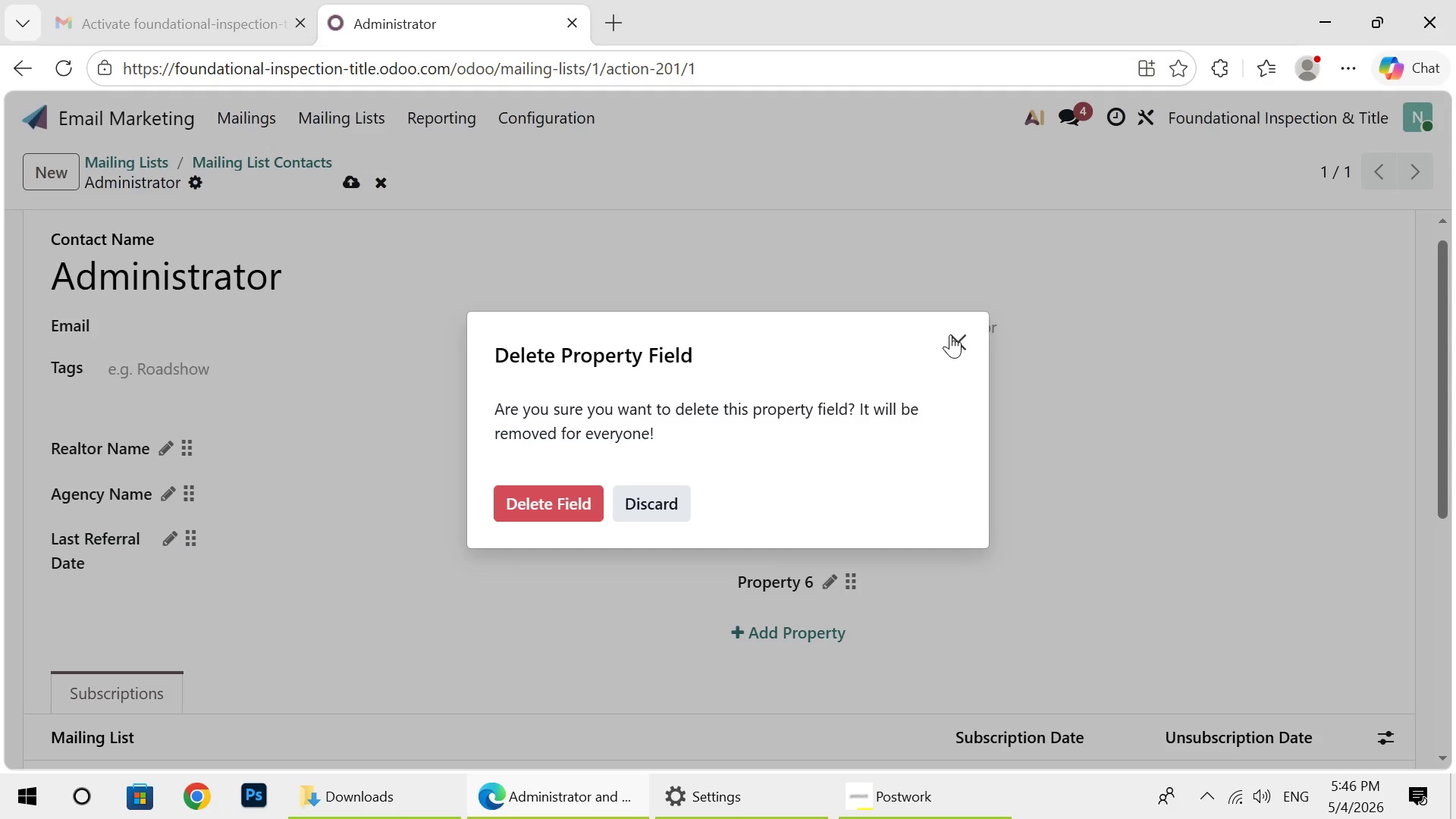 
left_click([950, 334])
 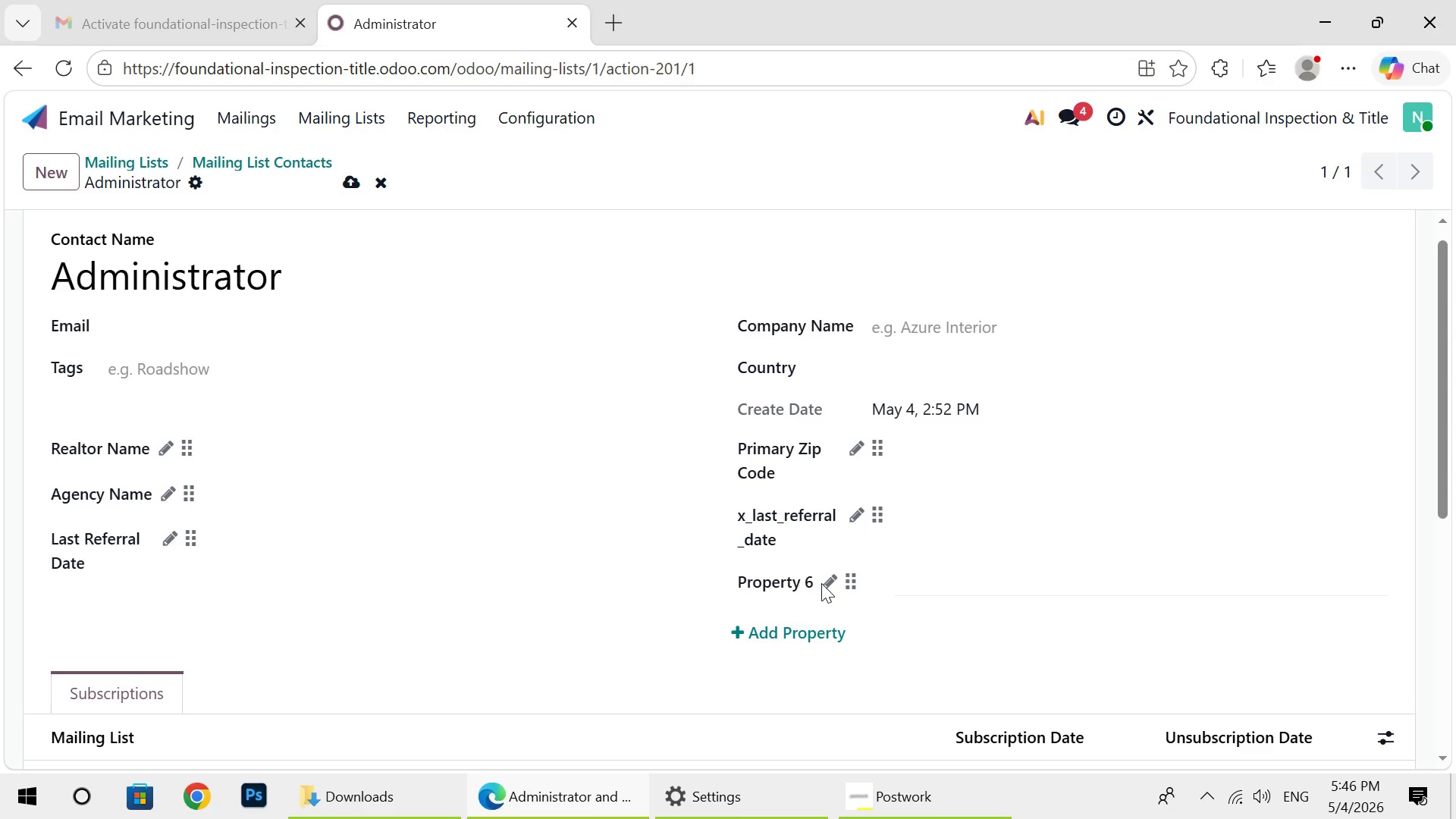 
left_click([852, 581])
 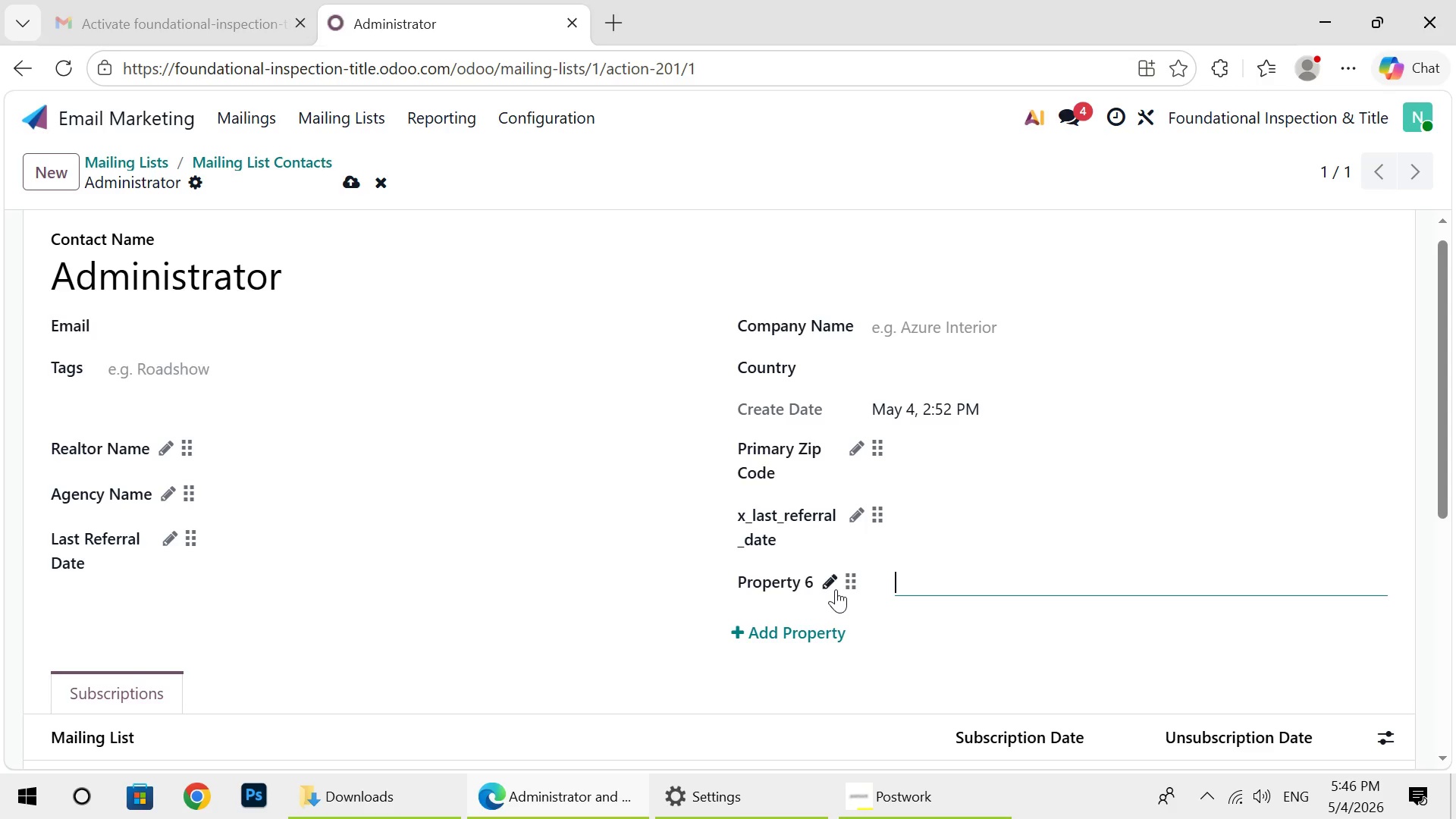 
left_click([835, 590])
 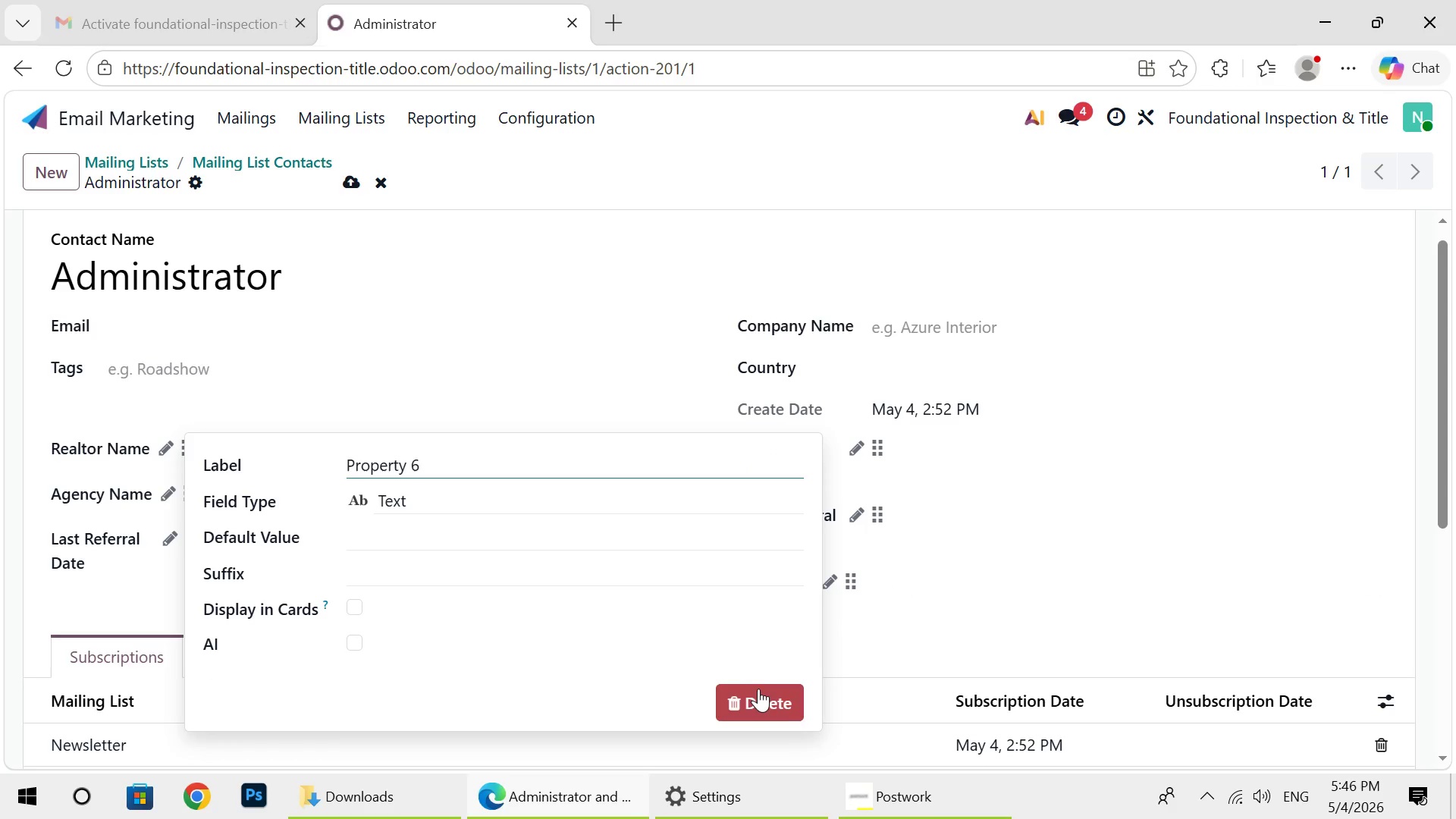 
left_click([758, 689])
 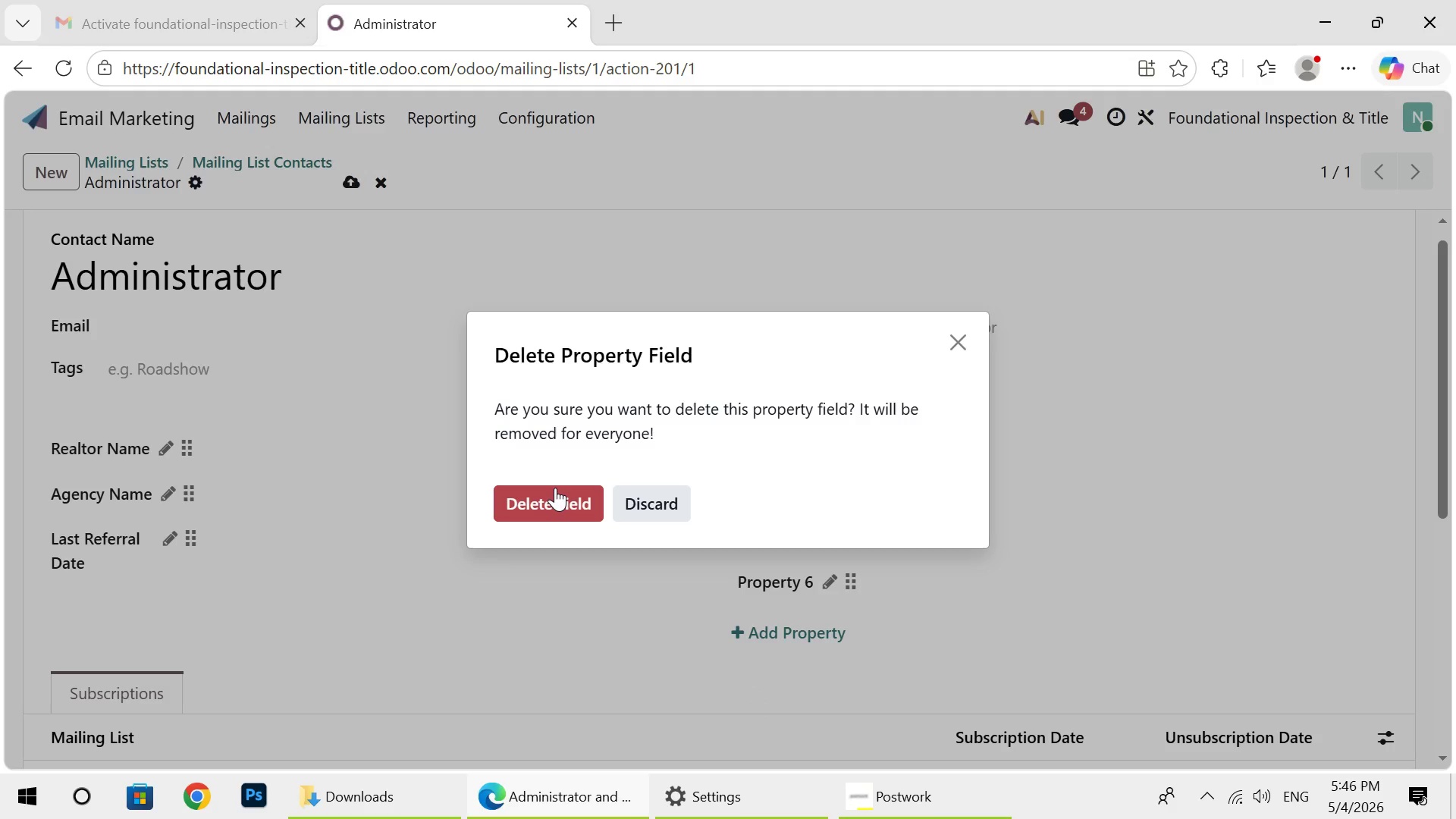 
left_click([554, 488])
 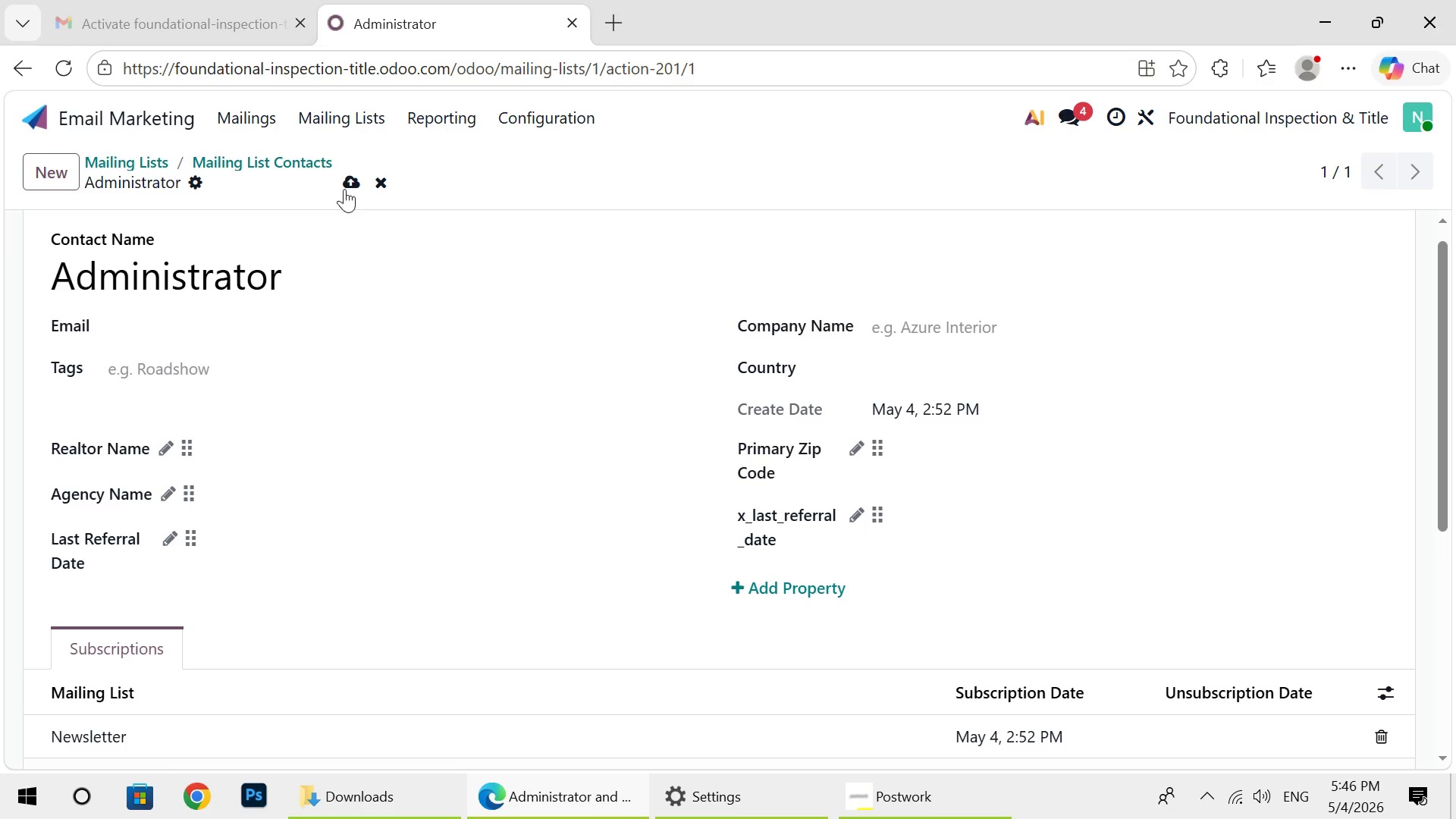 
left_click([343, 178])
 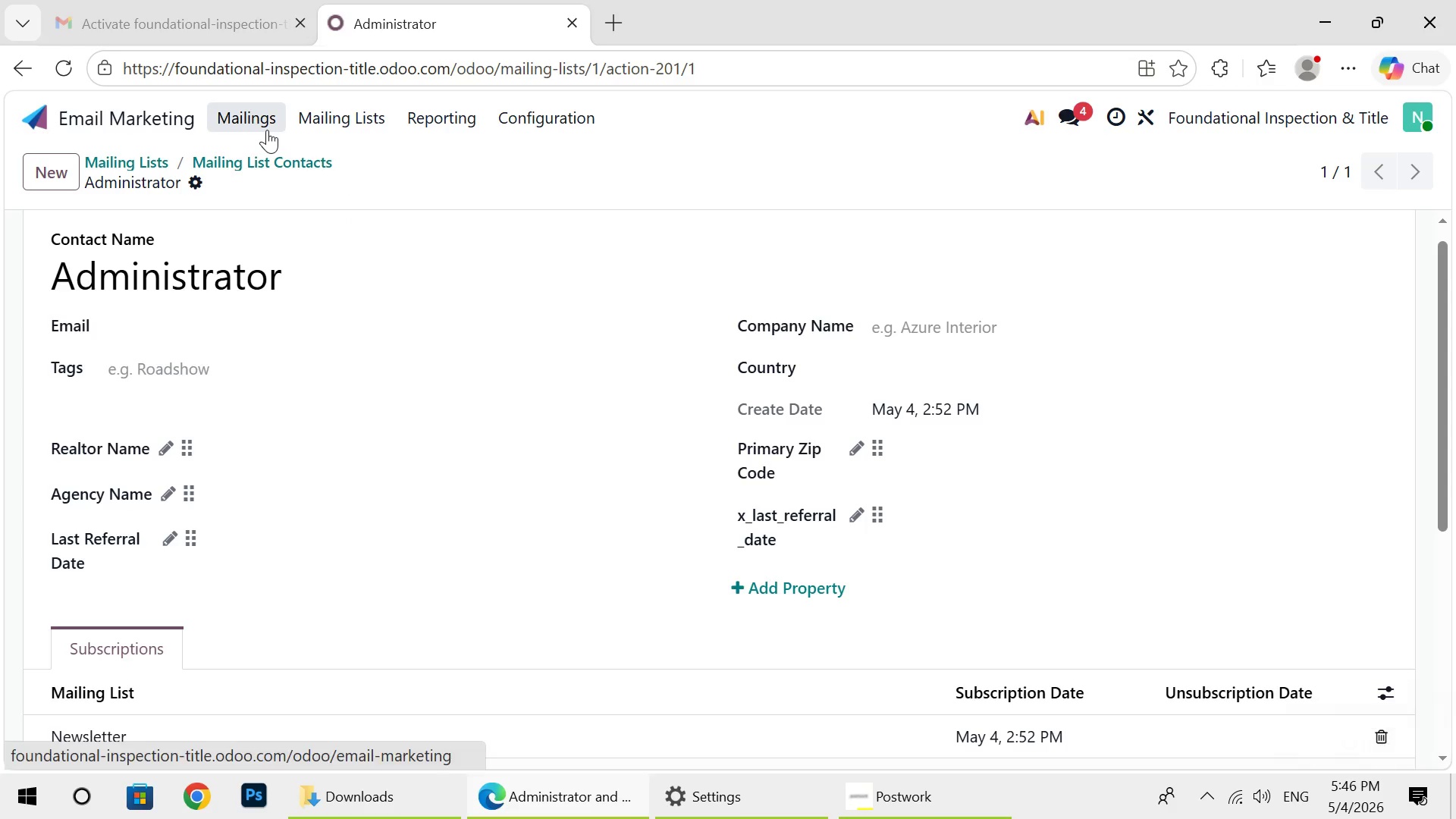 
left_click([267, 130])
 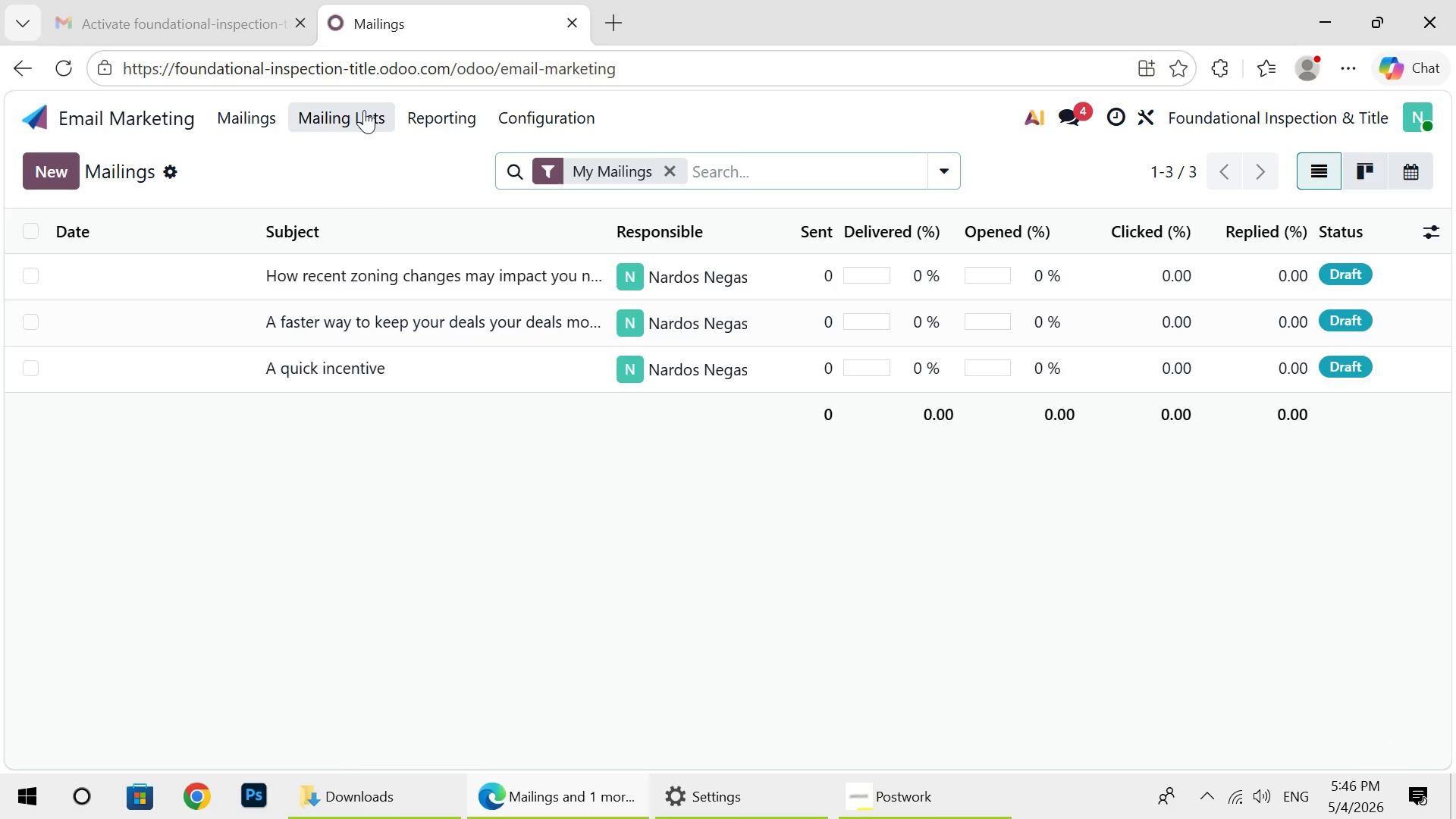 
left_click([364, 110])
 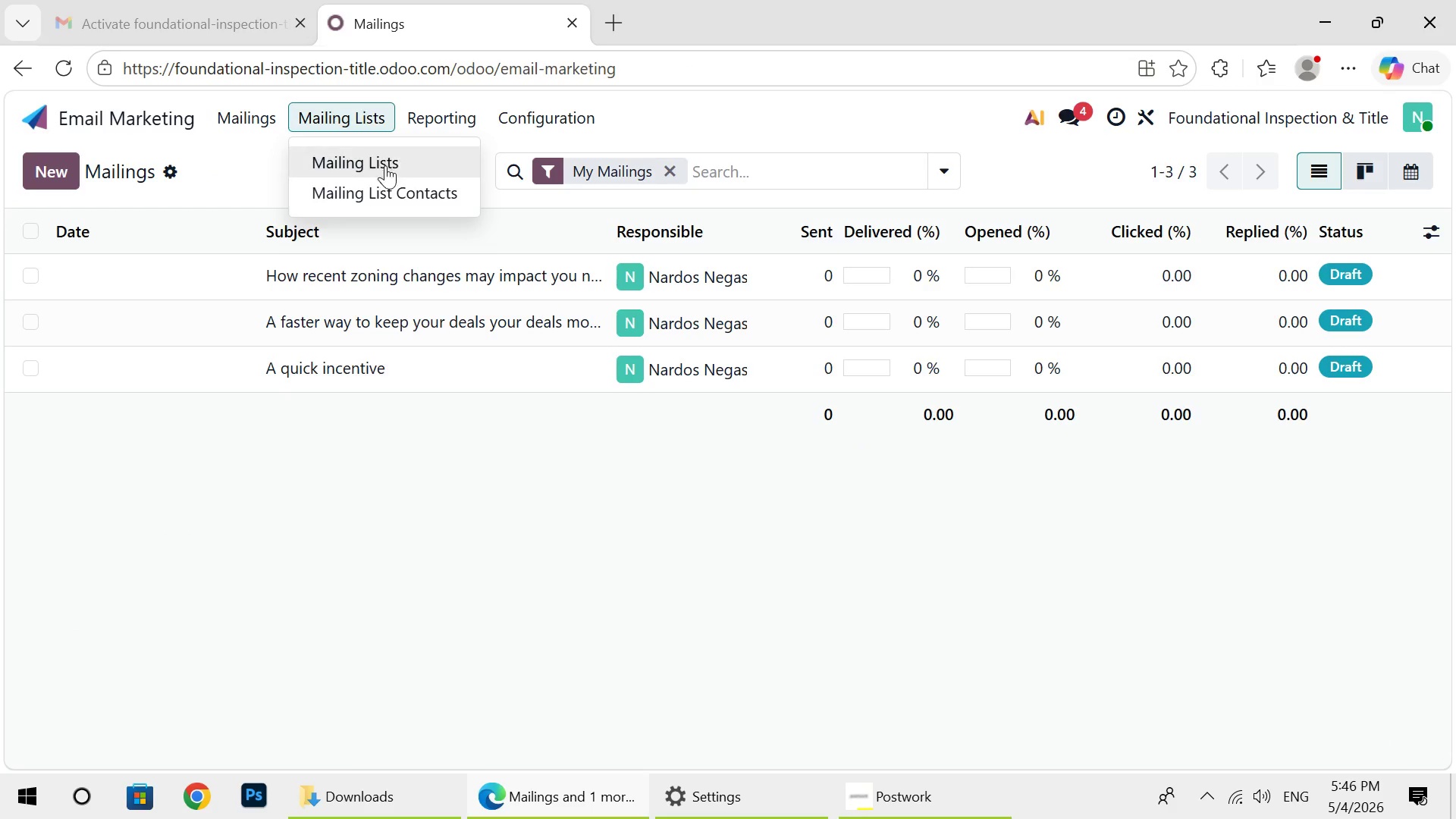 
left_click([385, 168])
 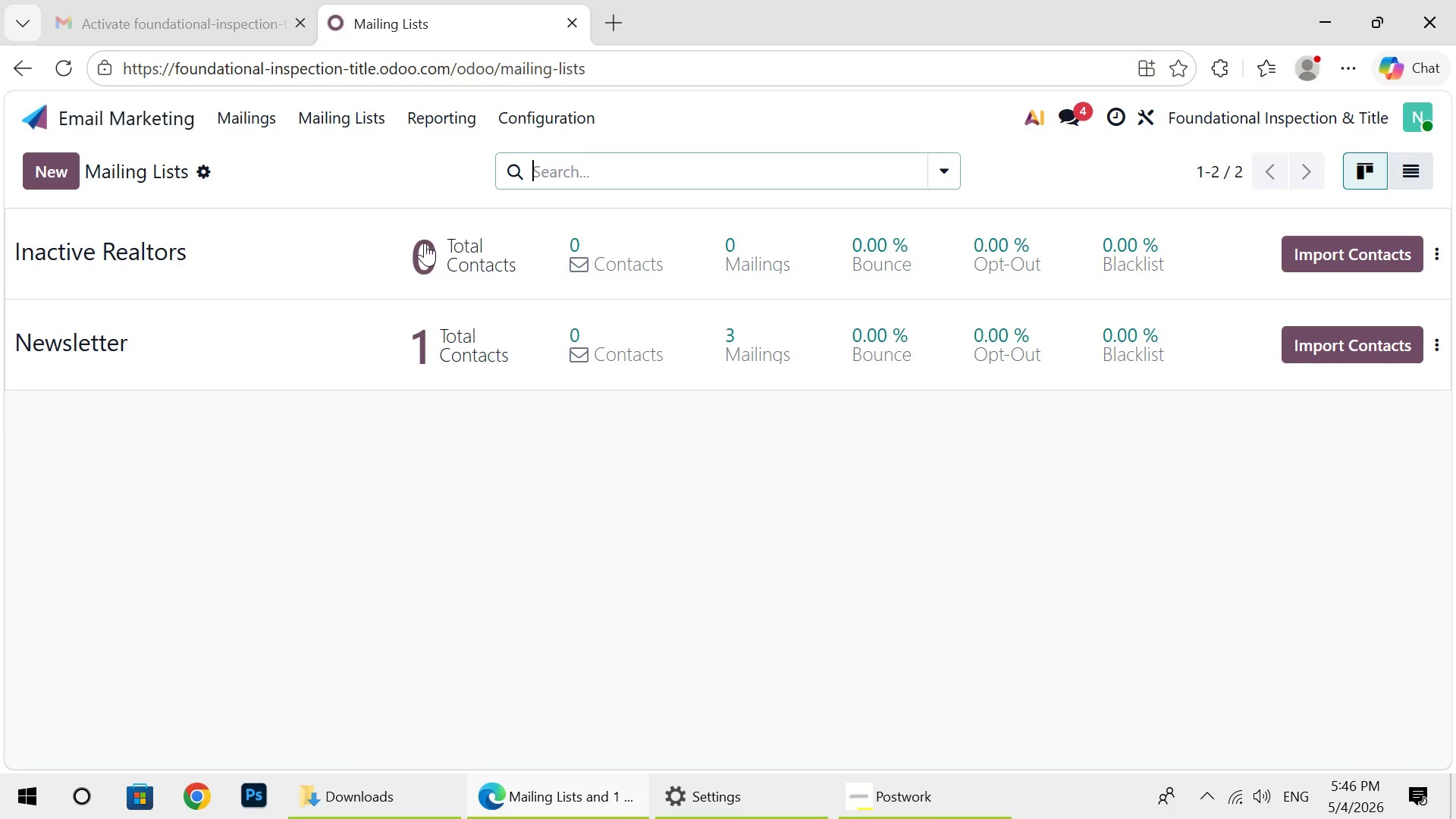 
left_click([428, 243])
 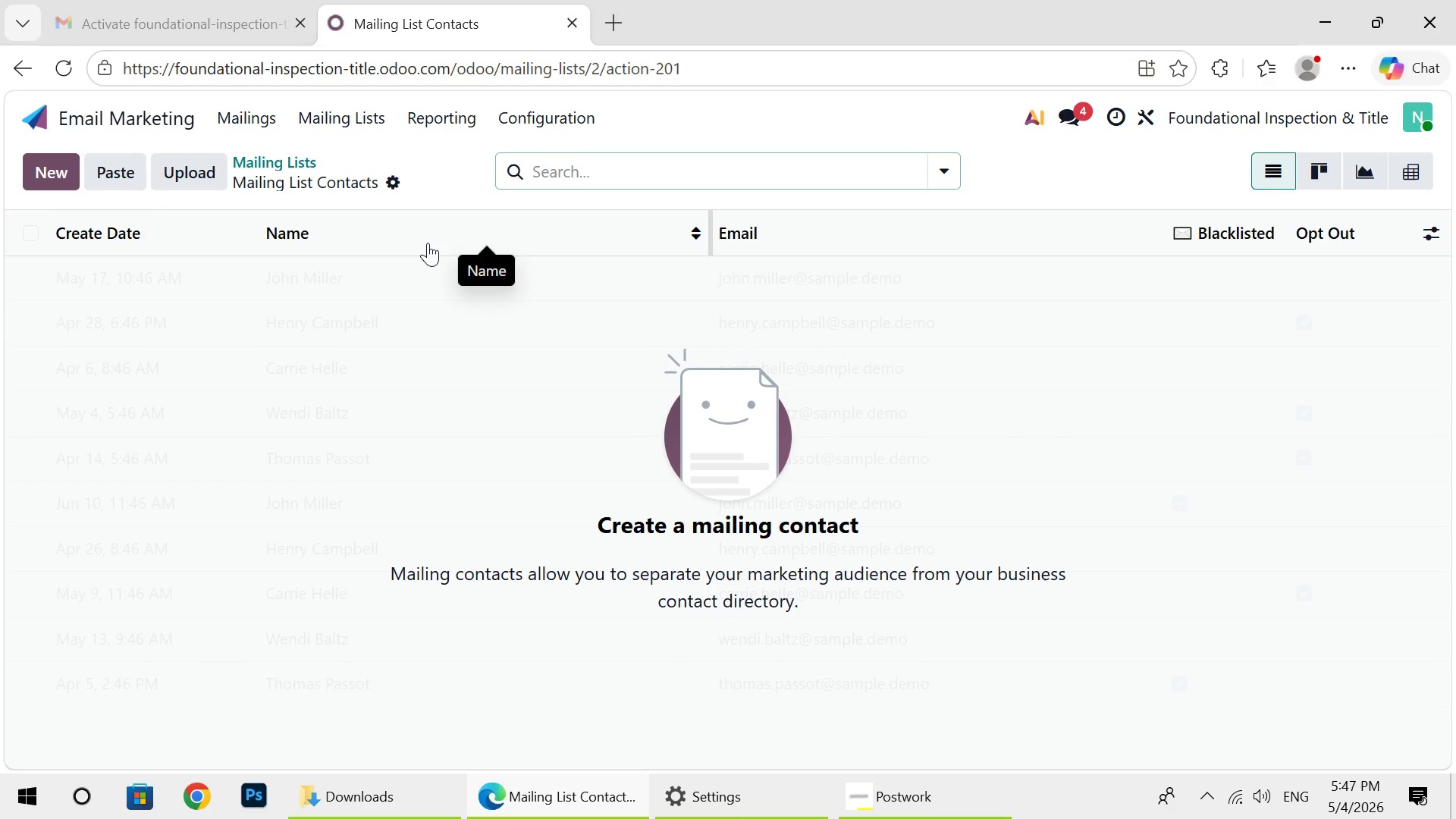 
wait(68.53)
 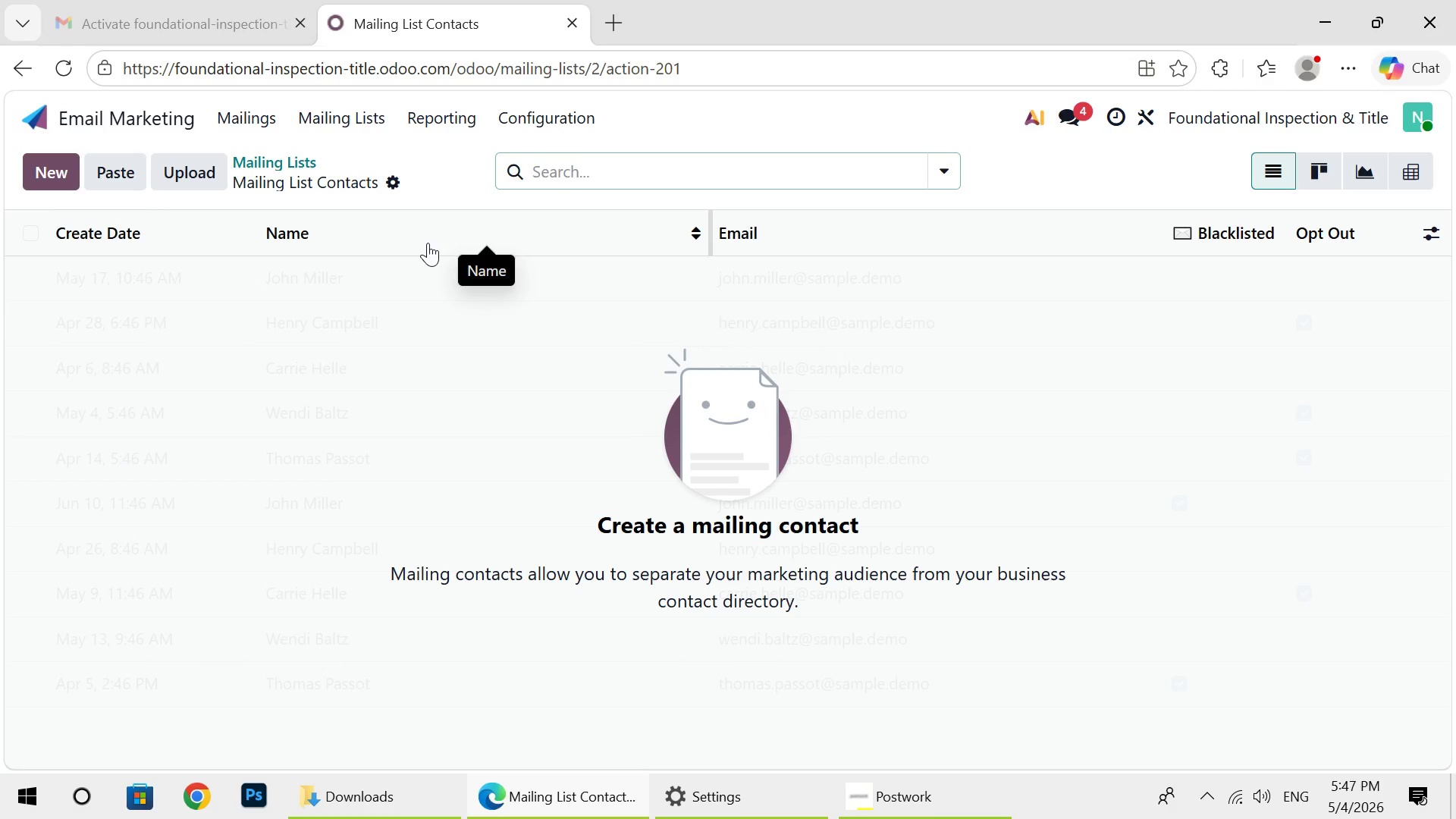 
left_click([179, 180])
 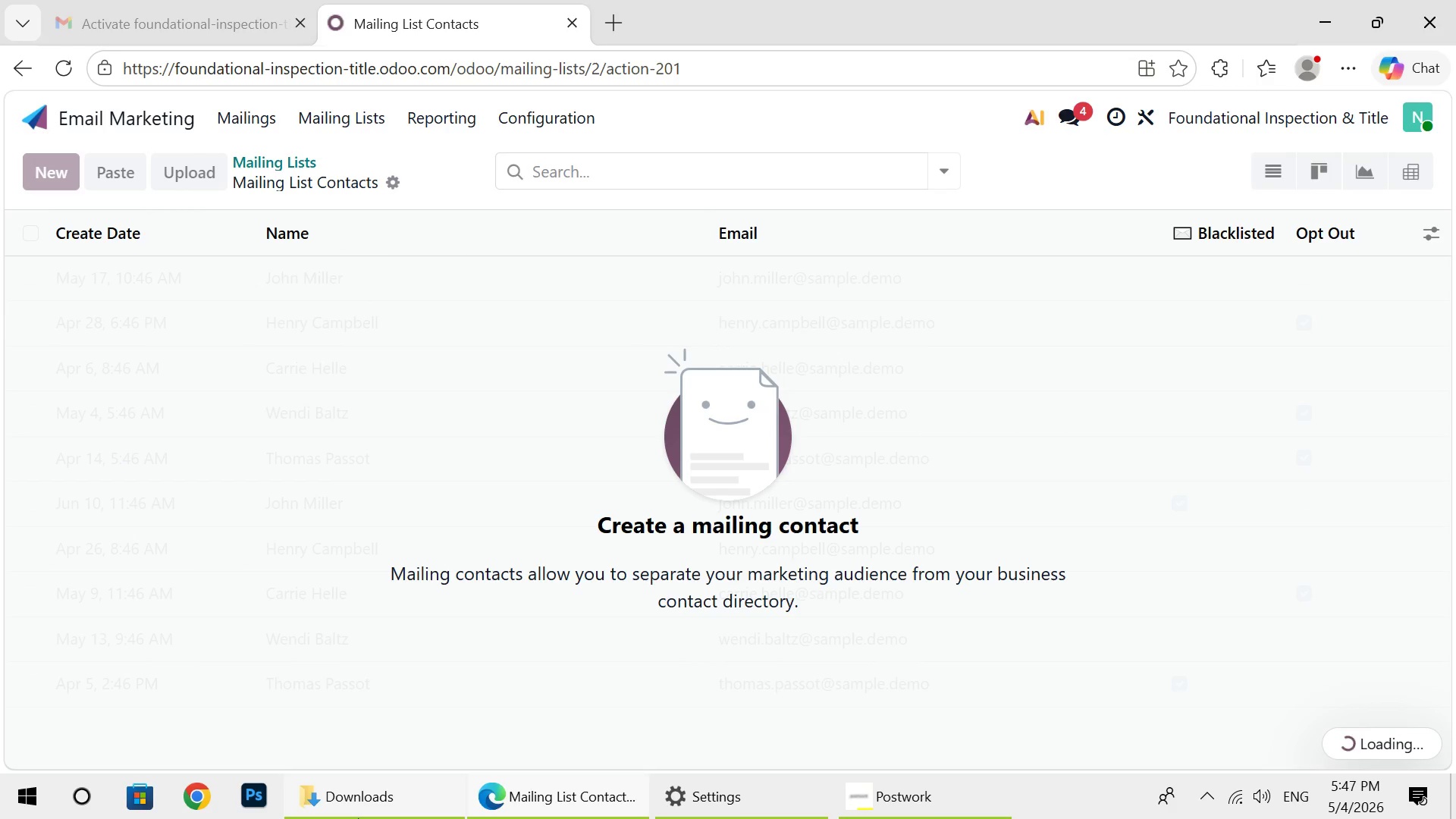 
left_click([358, 818])
 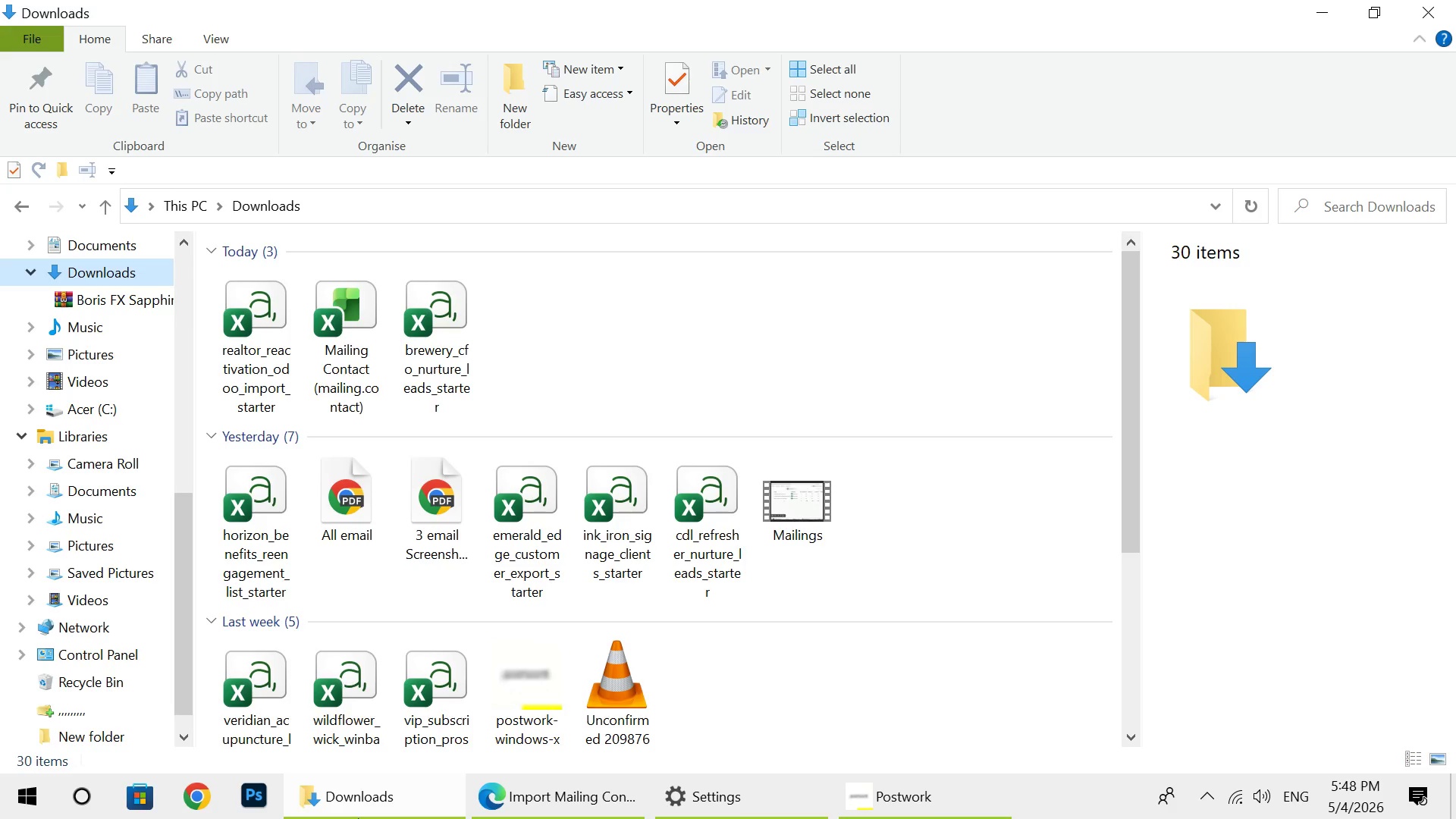 
wait(30.19)
 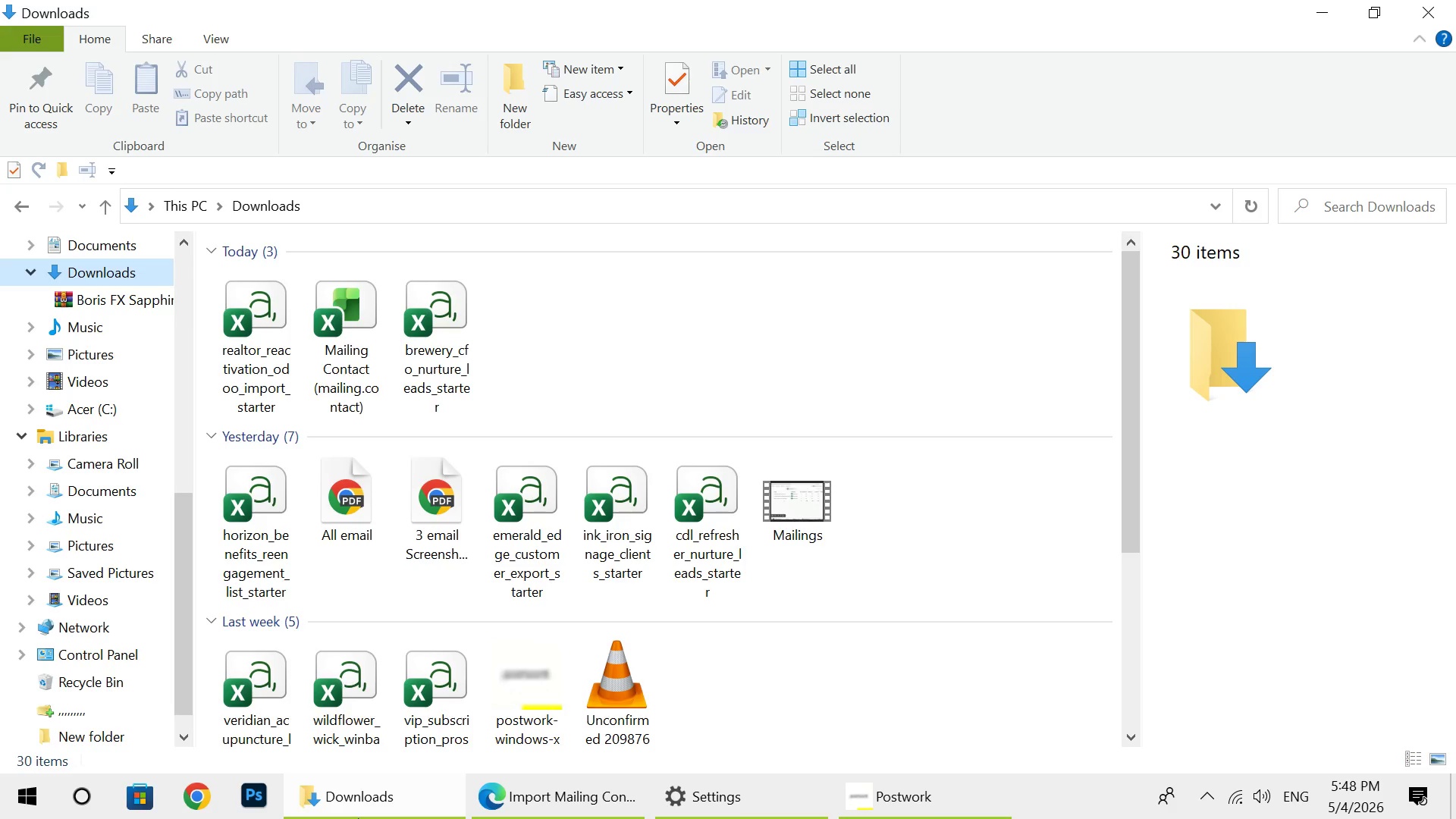 
left_click_drag(start_coordinate=[232, 370], to_coordinate=[536, 818])
 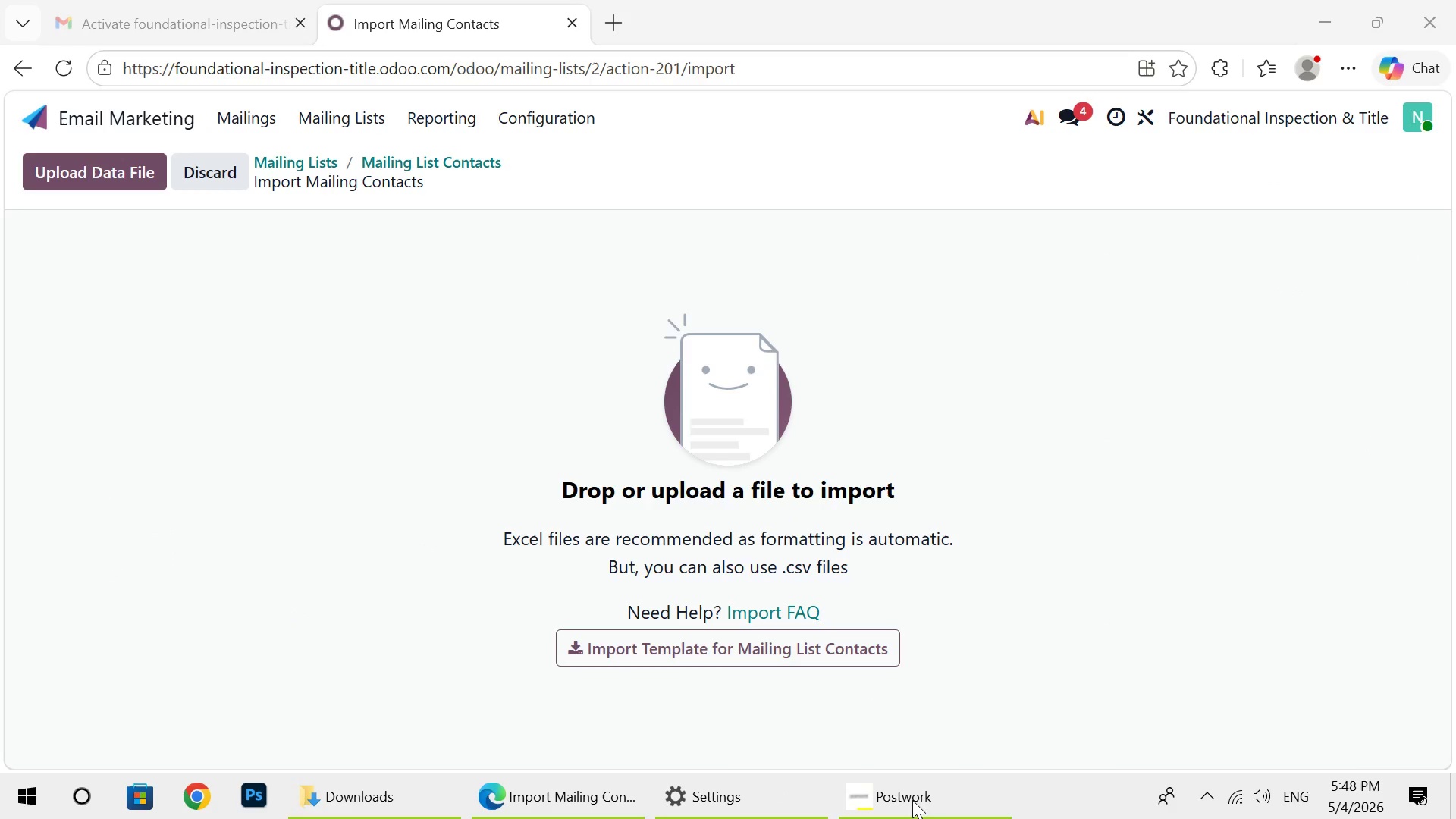 
wait(5.48)
 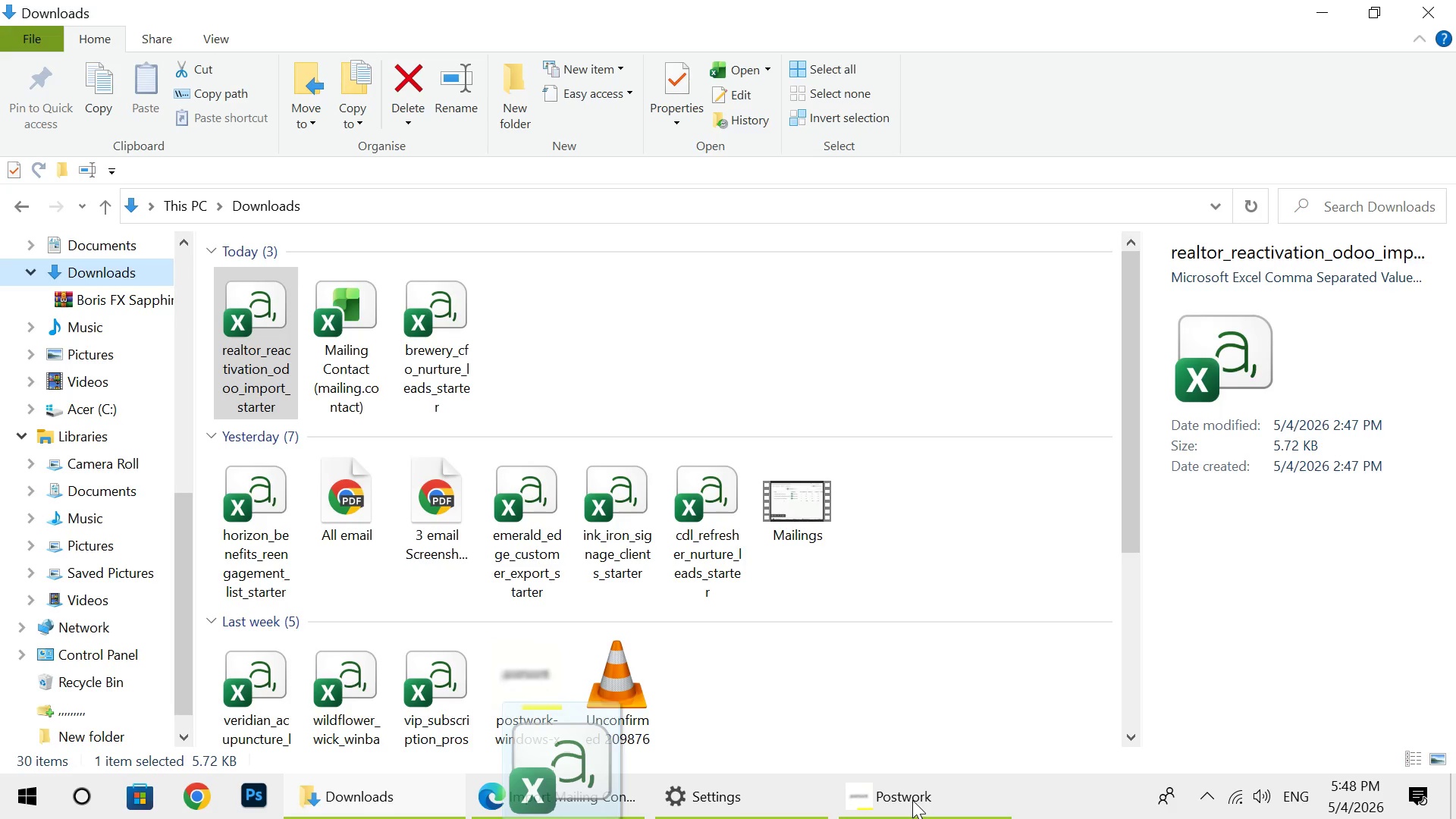 
left_click([912, 800])